 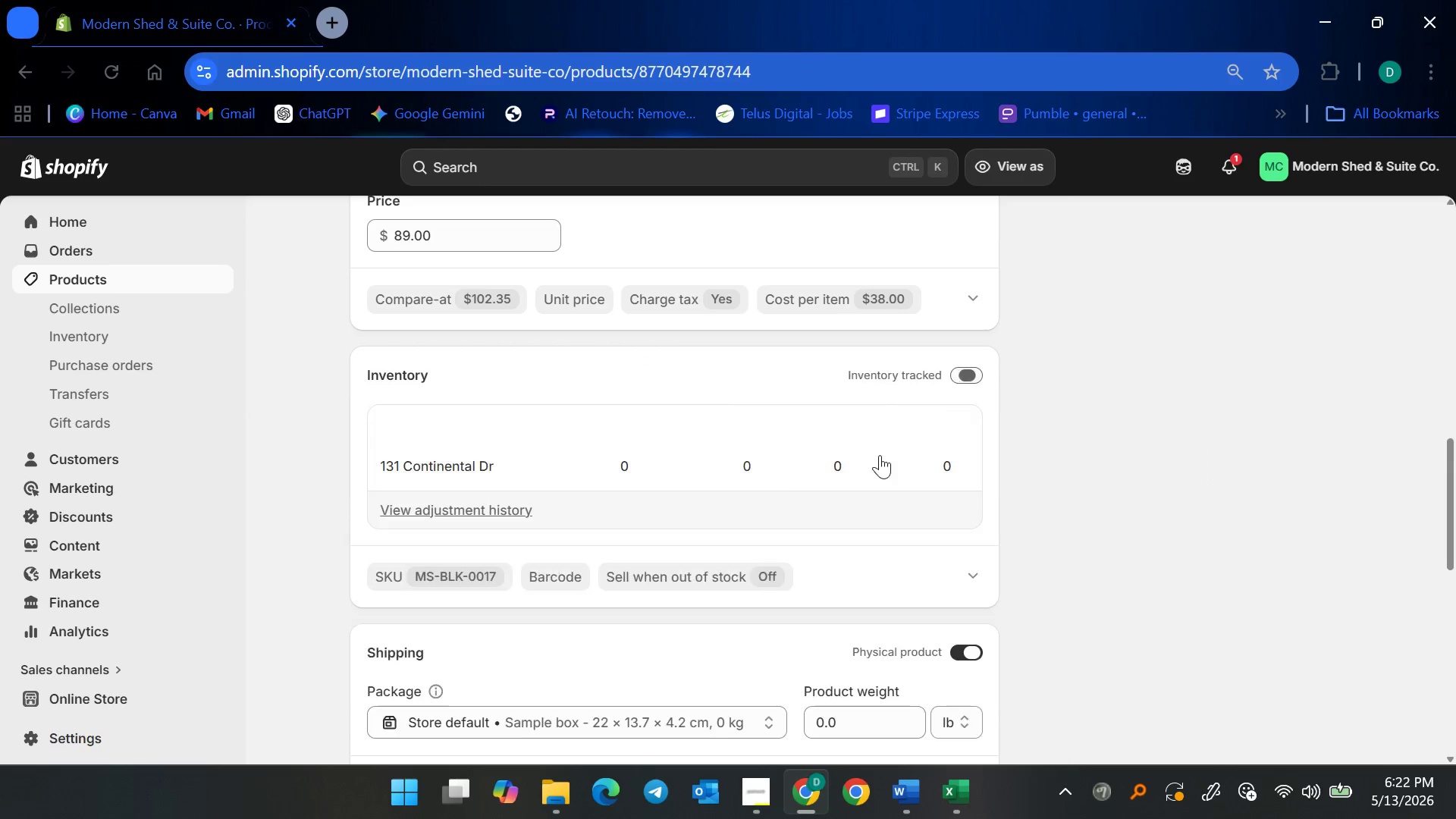 
left_click([814, 452])
 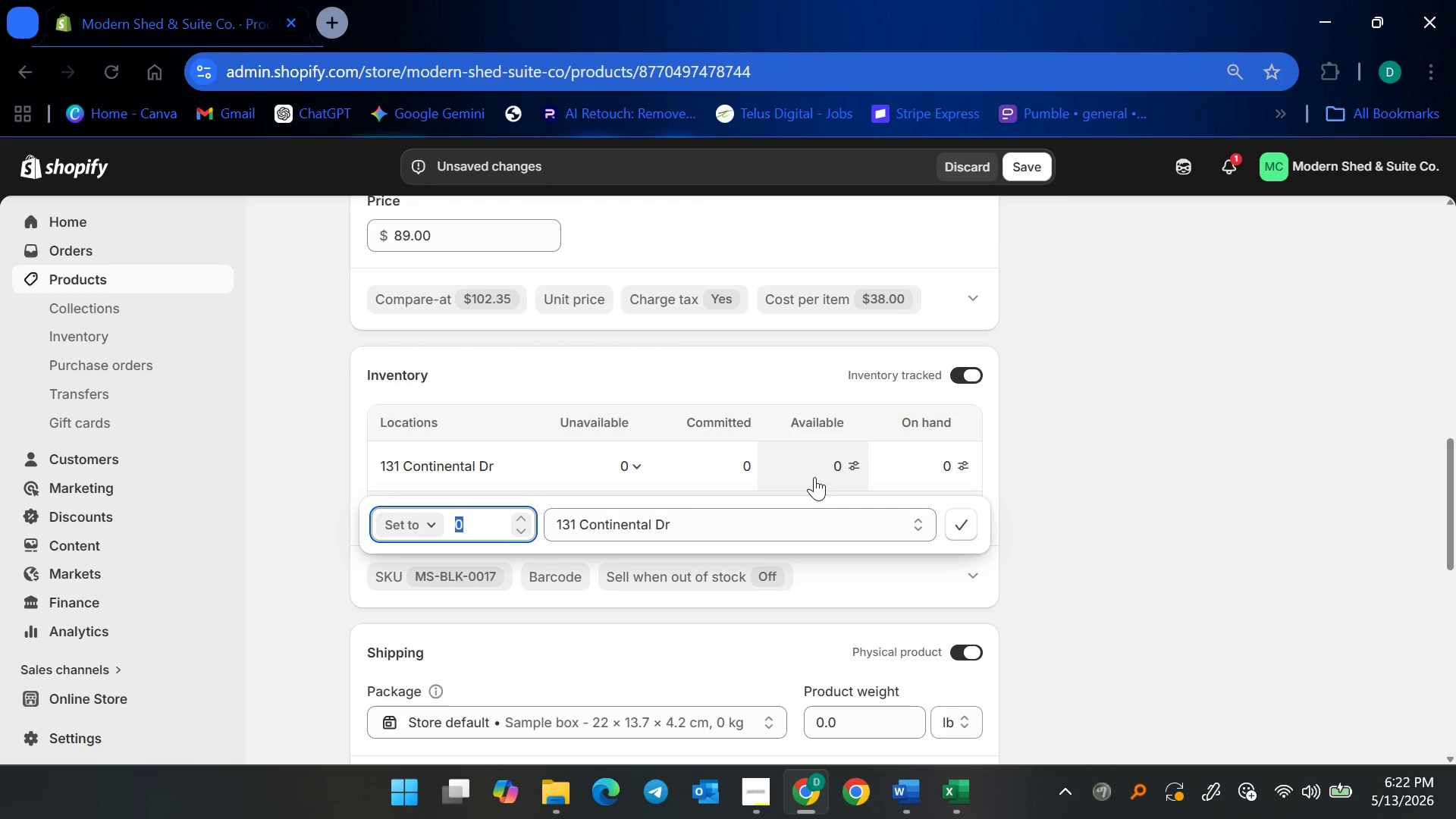 
type(25)
 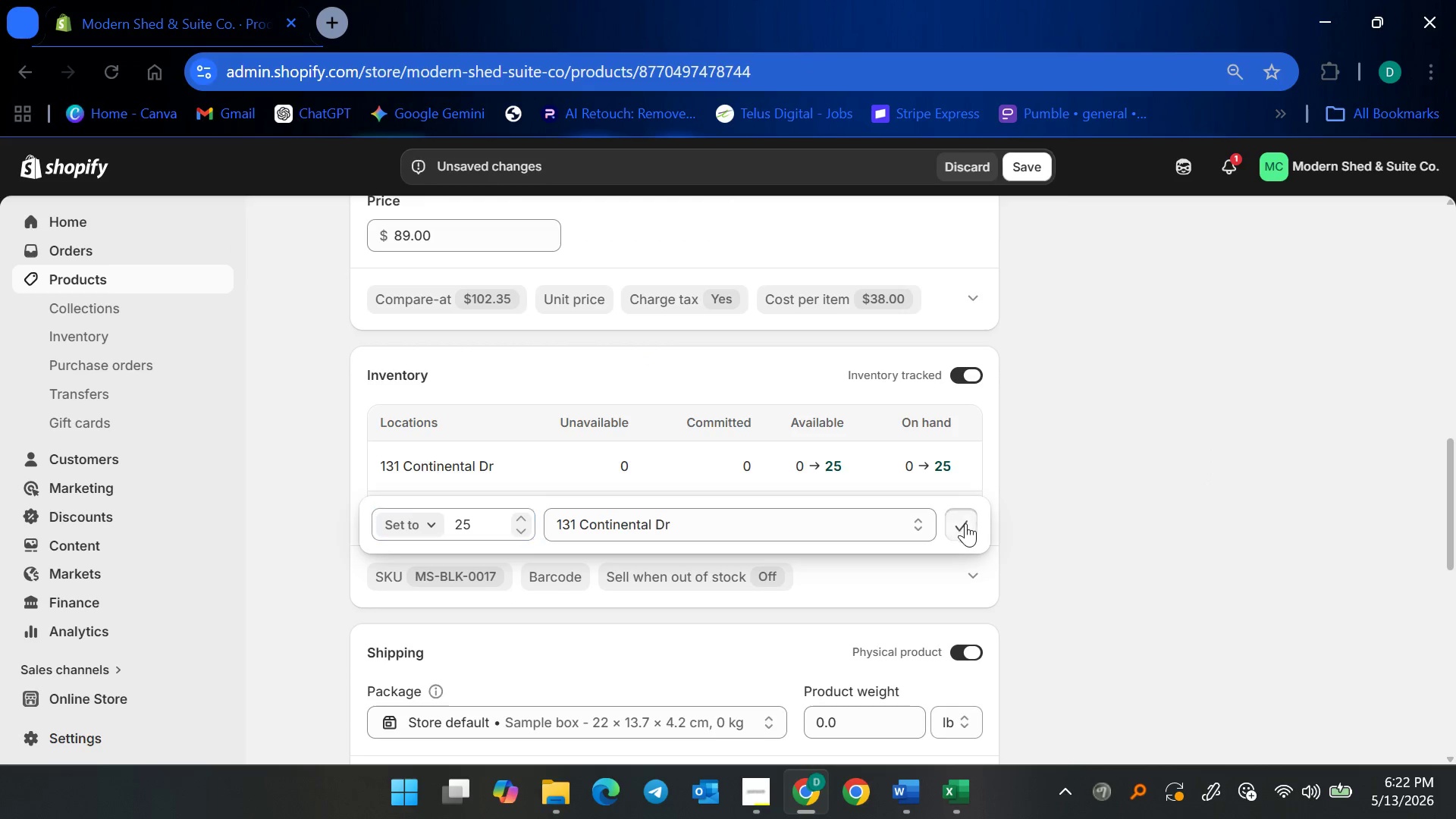 
scroll: coordinate [899, 520], scroll_direction: down, amount: 4.0
 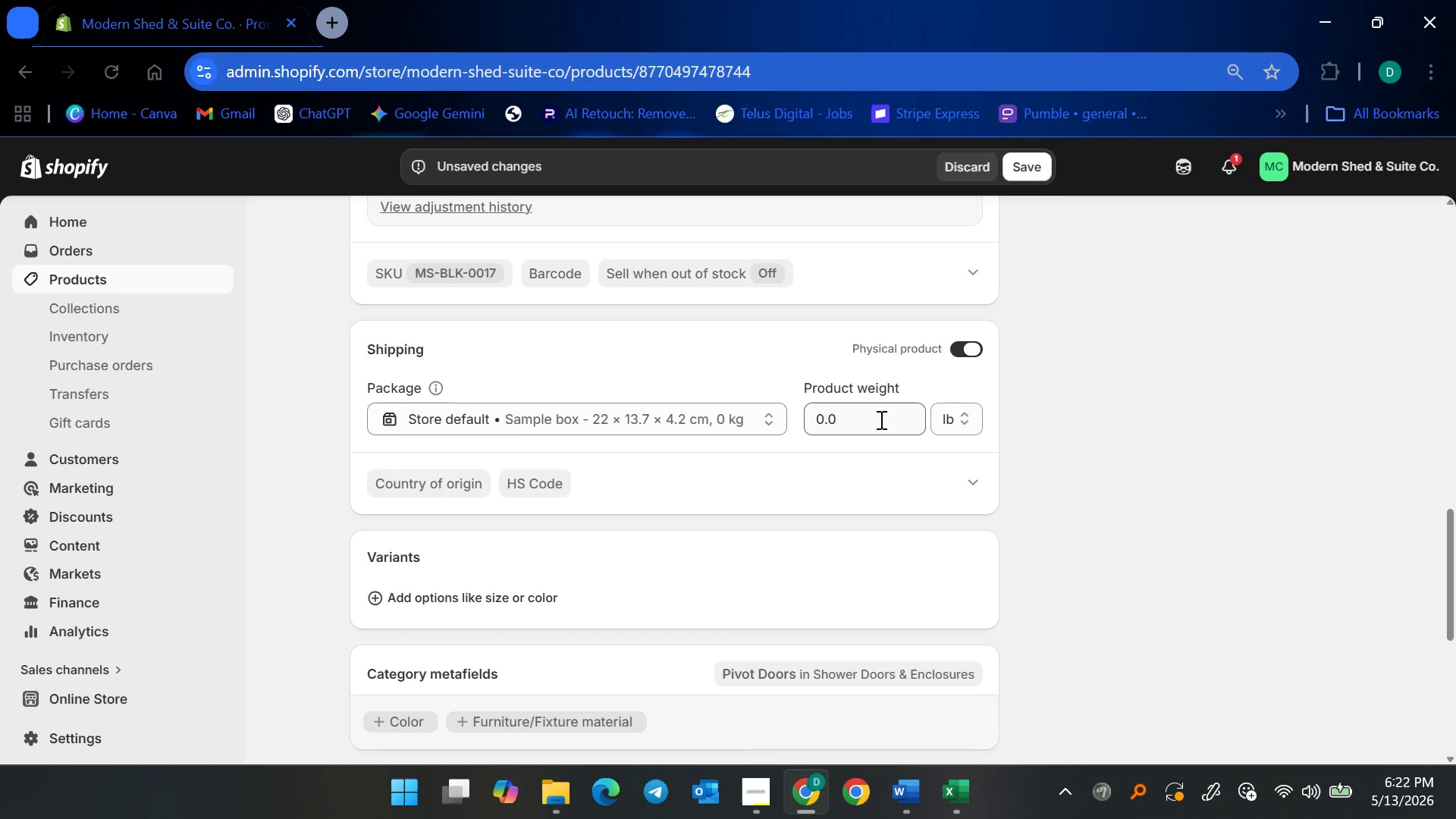 
wait(5.14)
 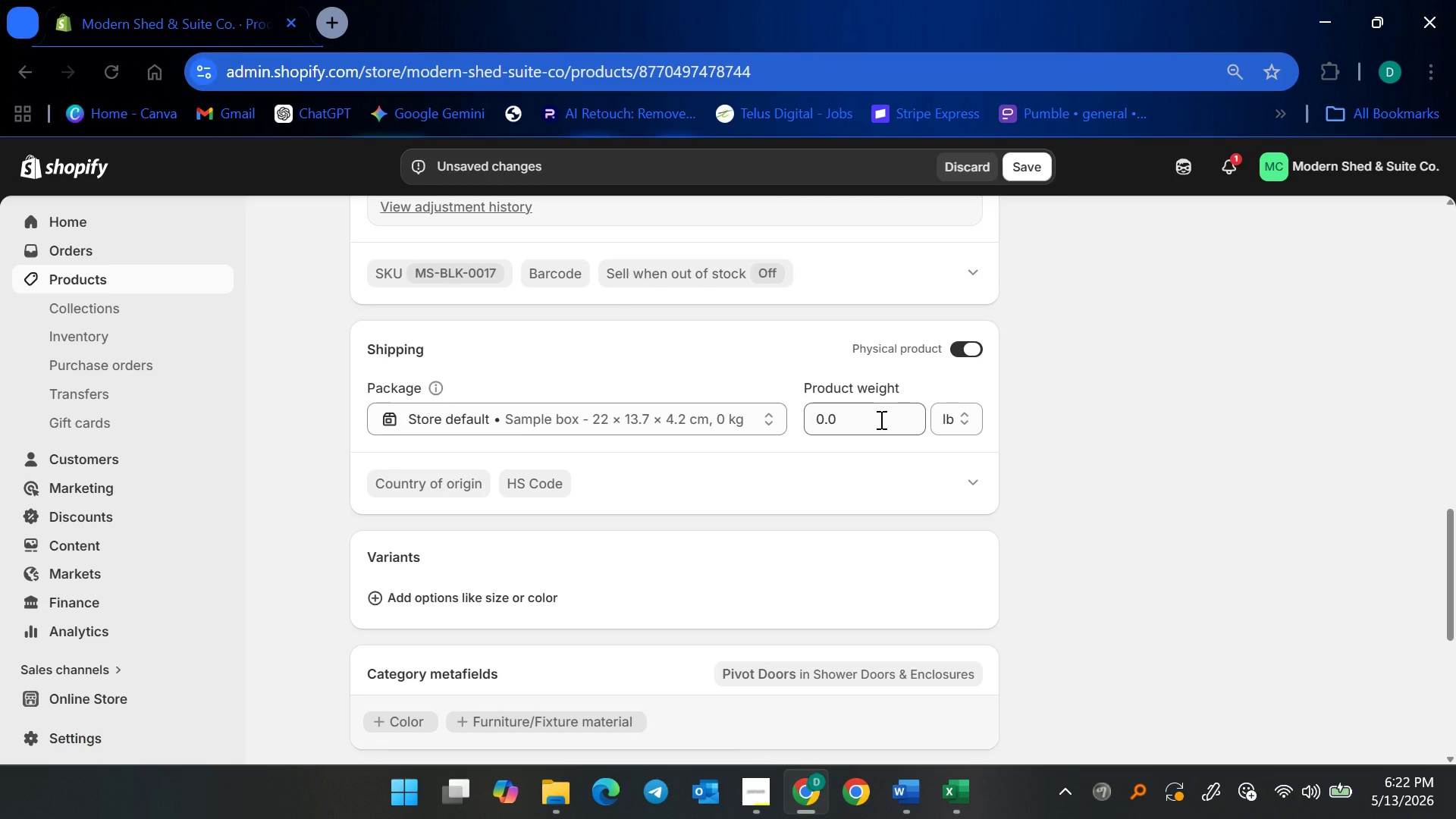 
left_click_drag(start_coordinate=[880, 419], to_coordinate=[796, 419])
 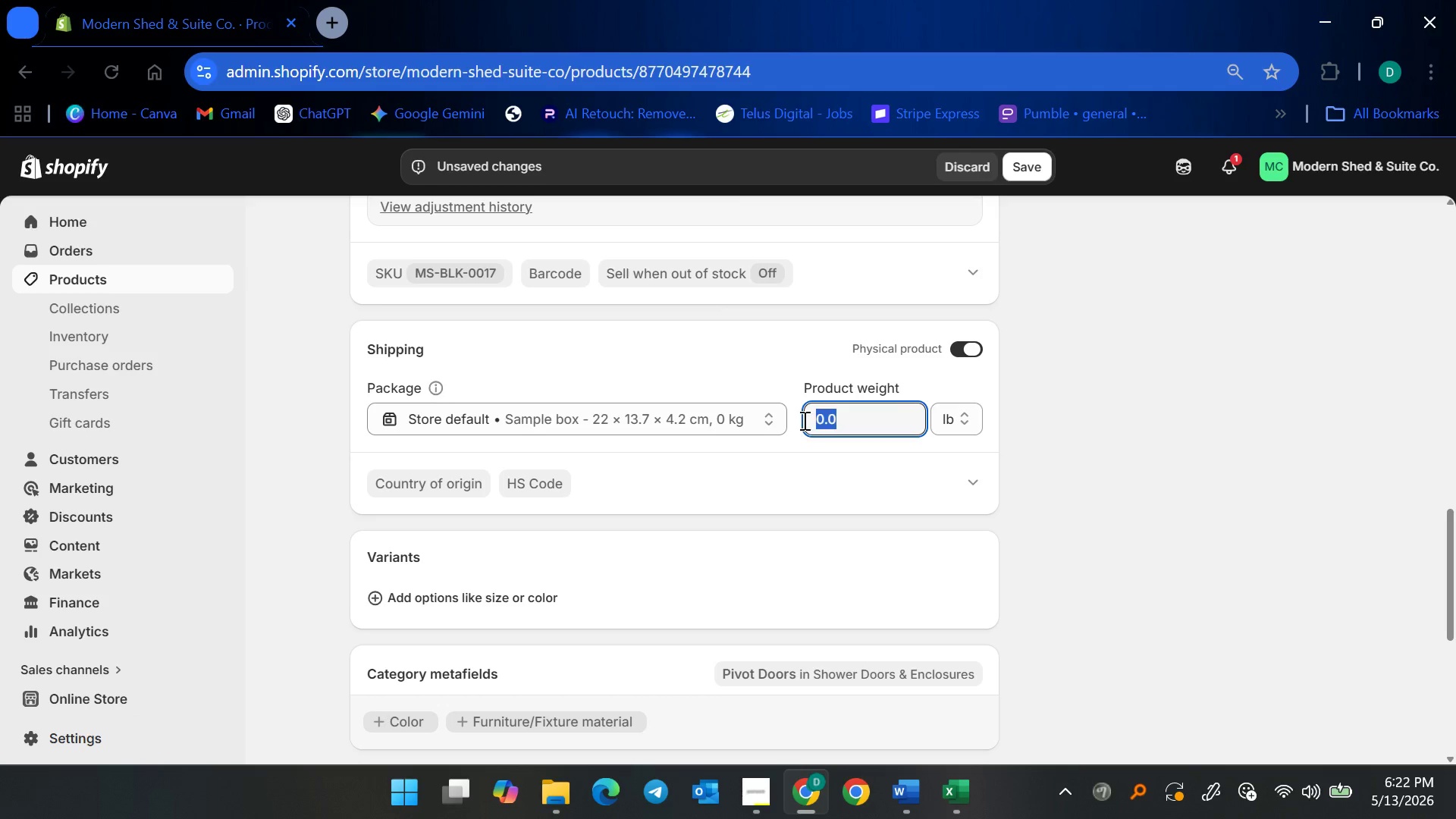 
key(2)
 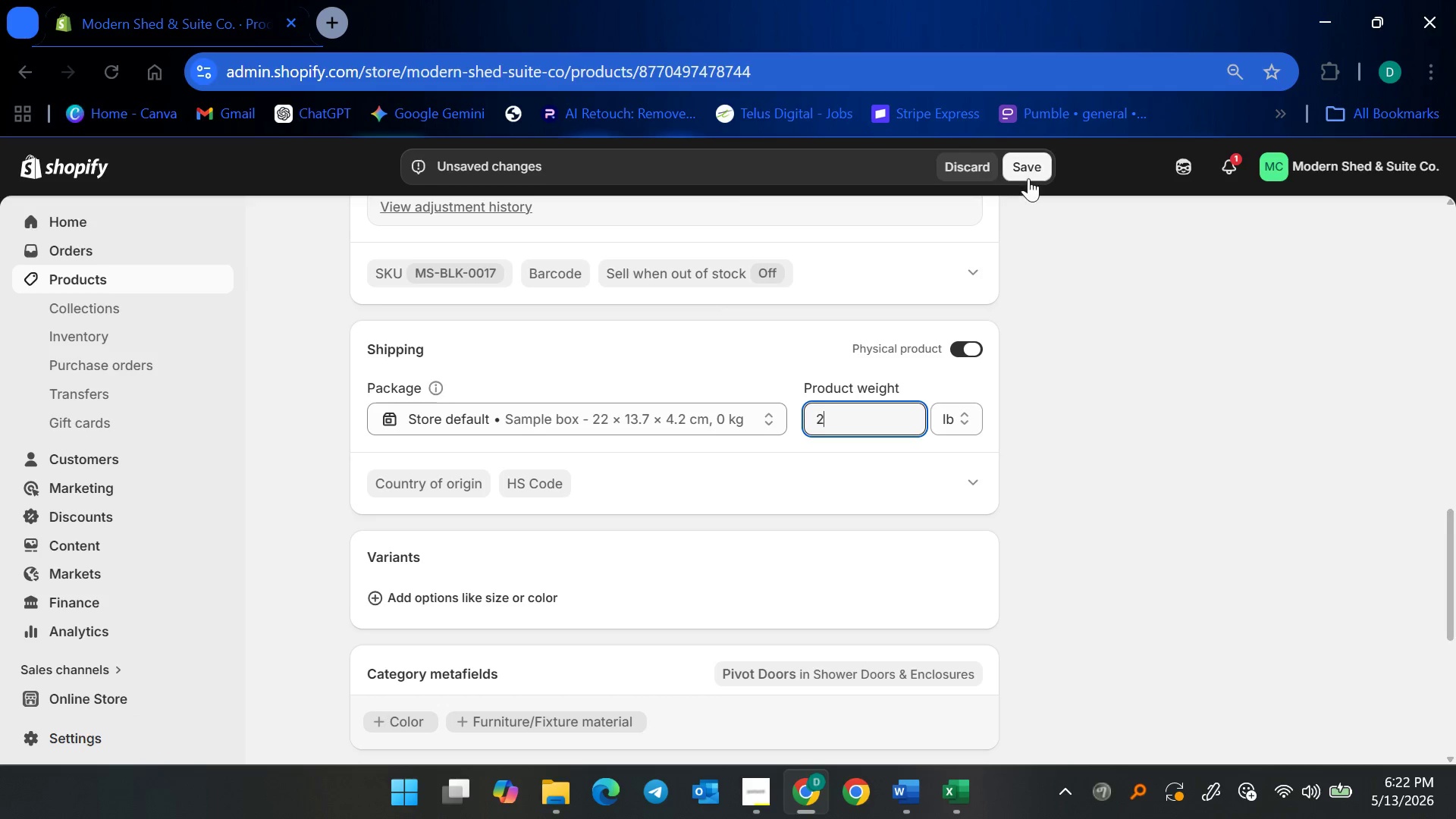 
left_click([1031, 174])
 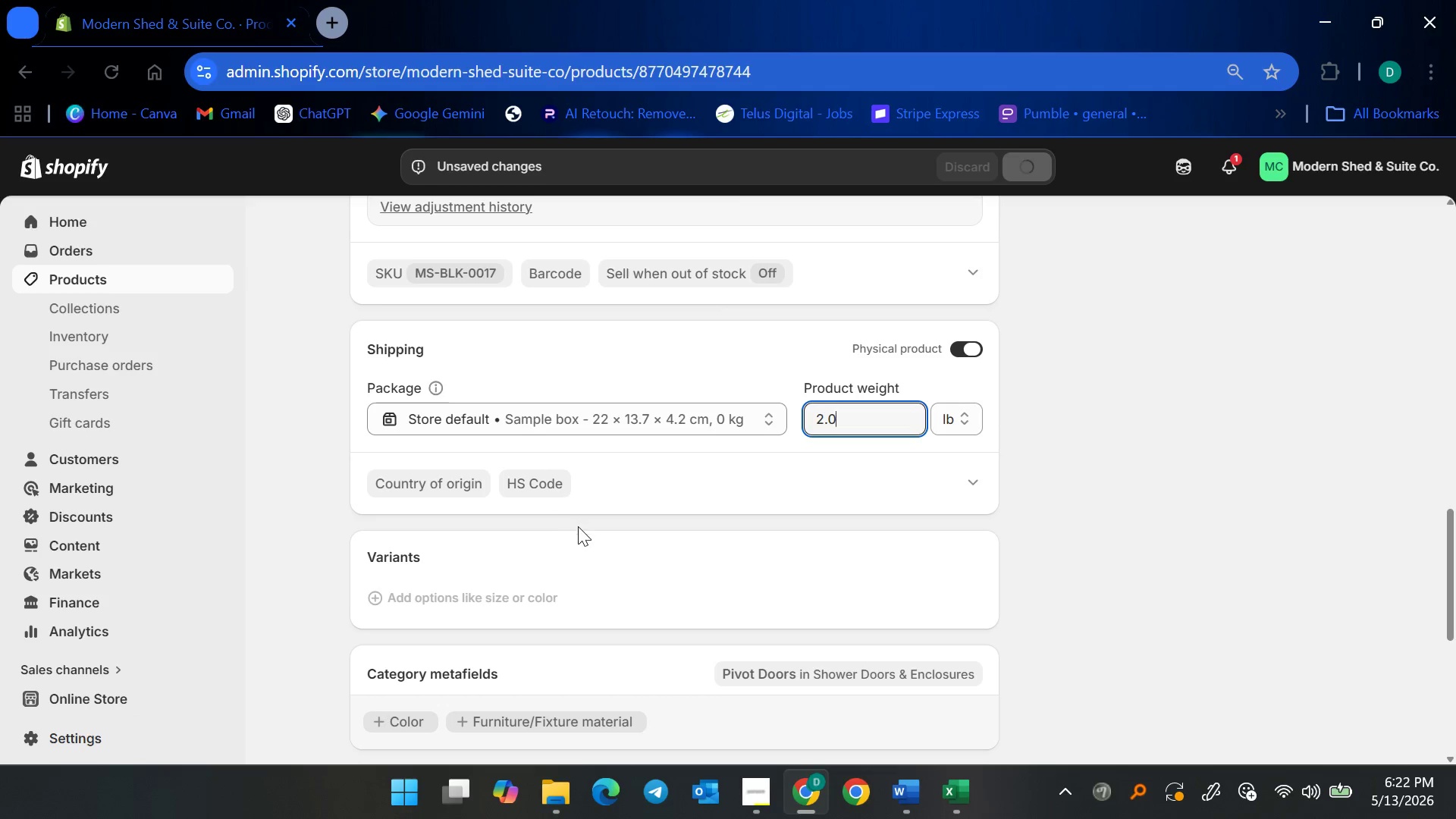 
scroll: coordinate [595, 541], scroll_direction: down, amount: 2.0
 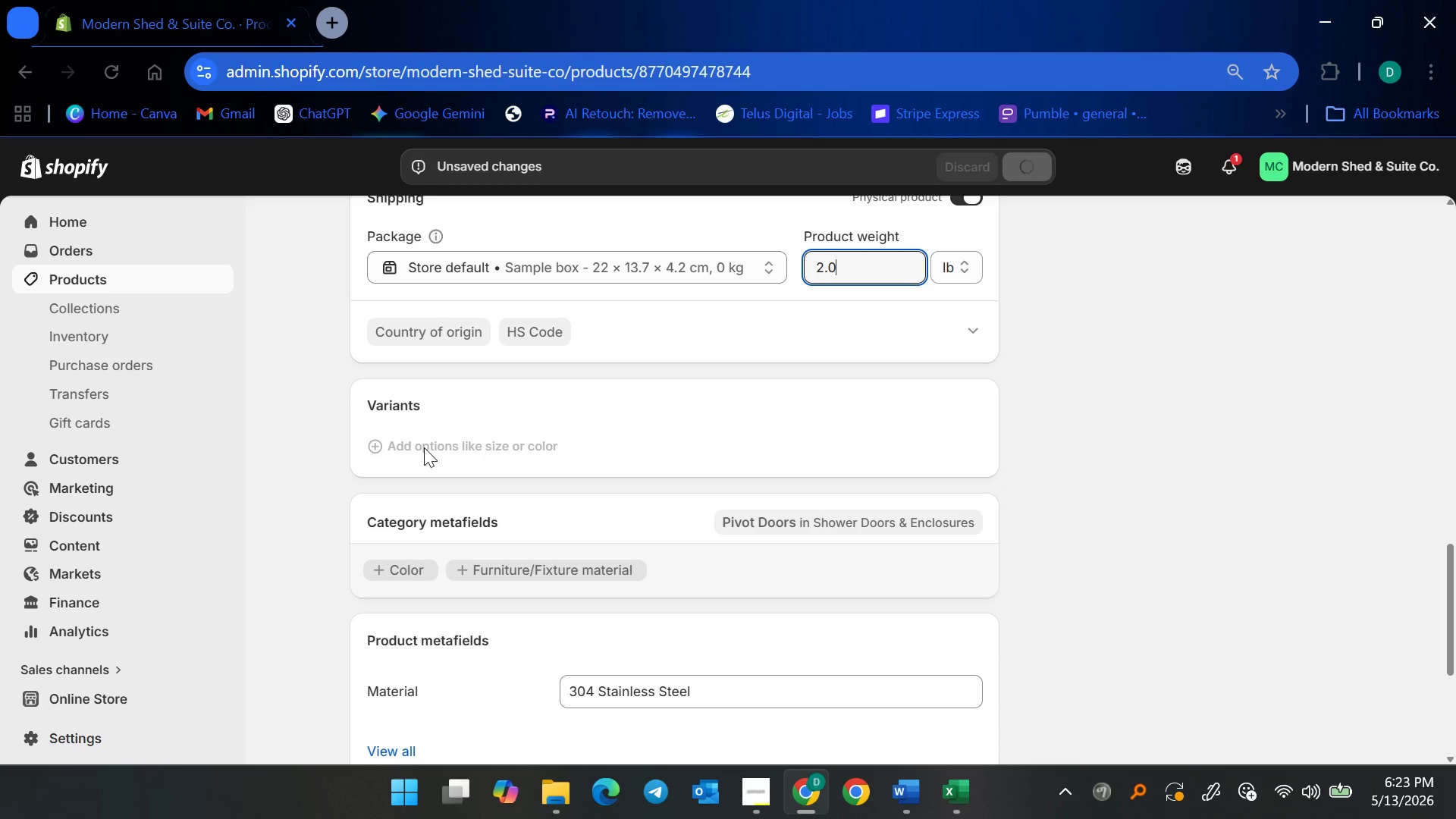 
left_click([424, 447])
 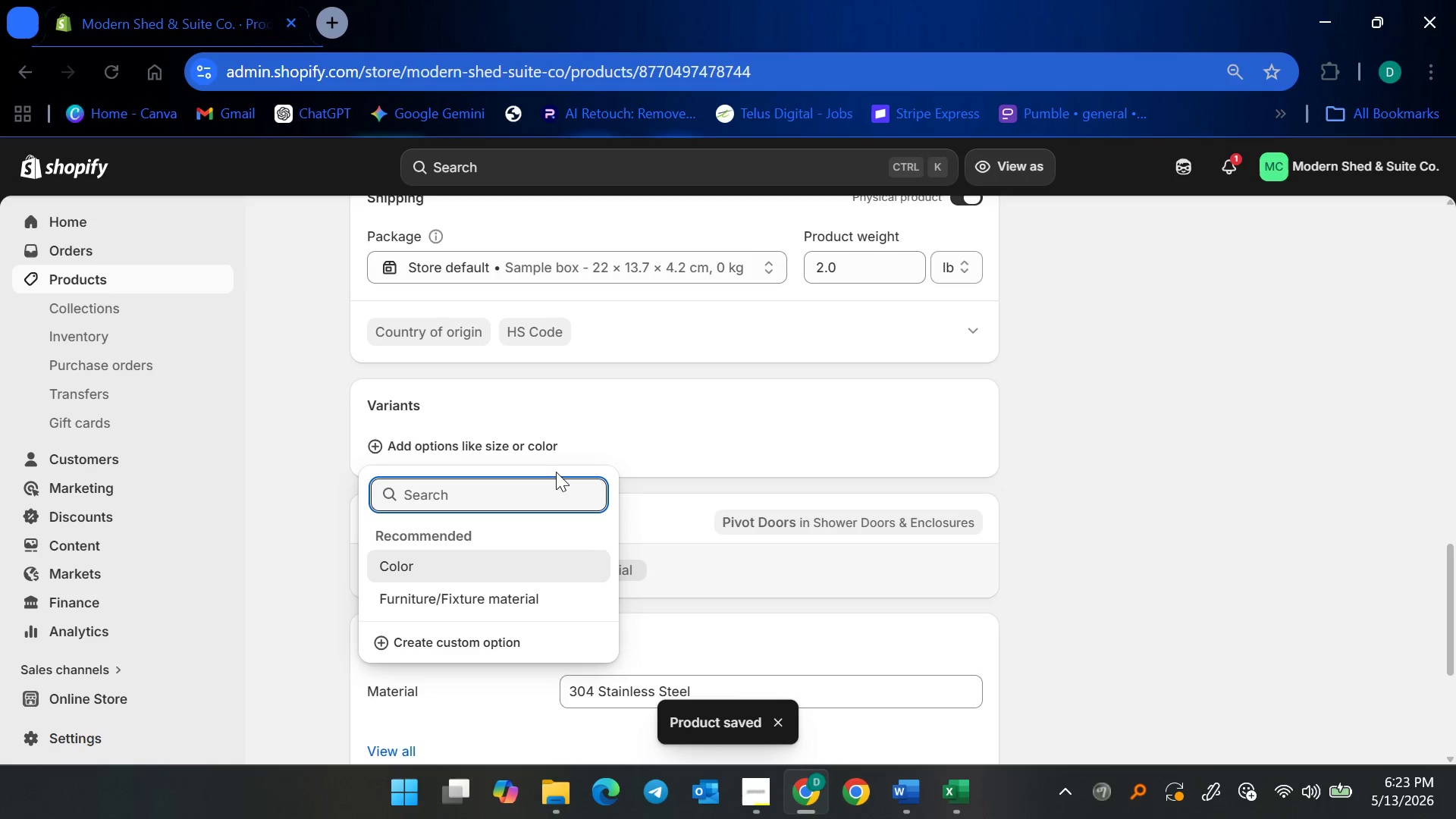 
type(Size)
 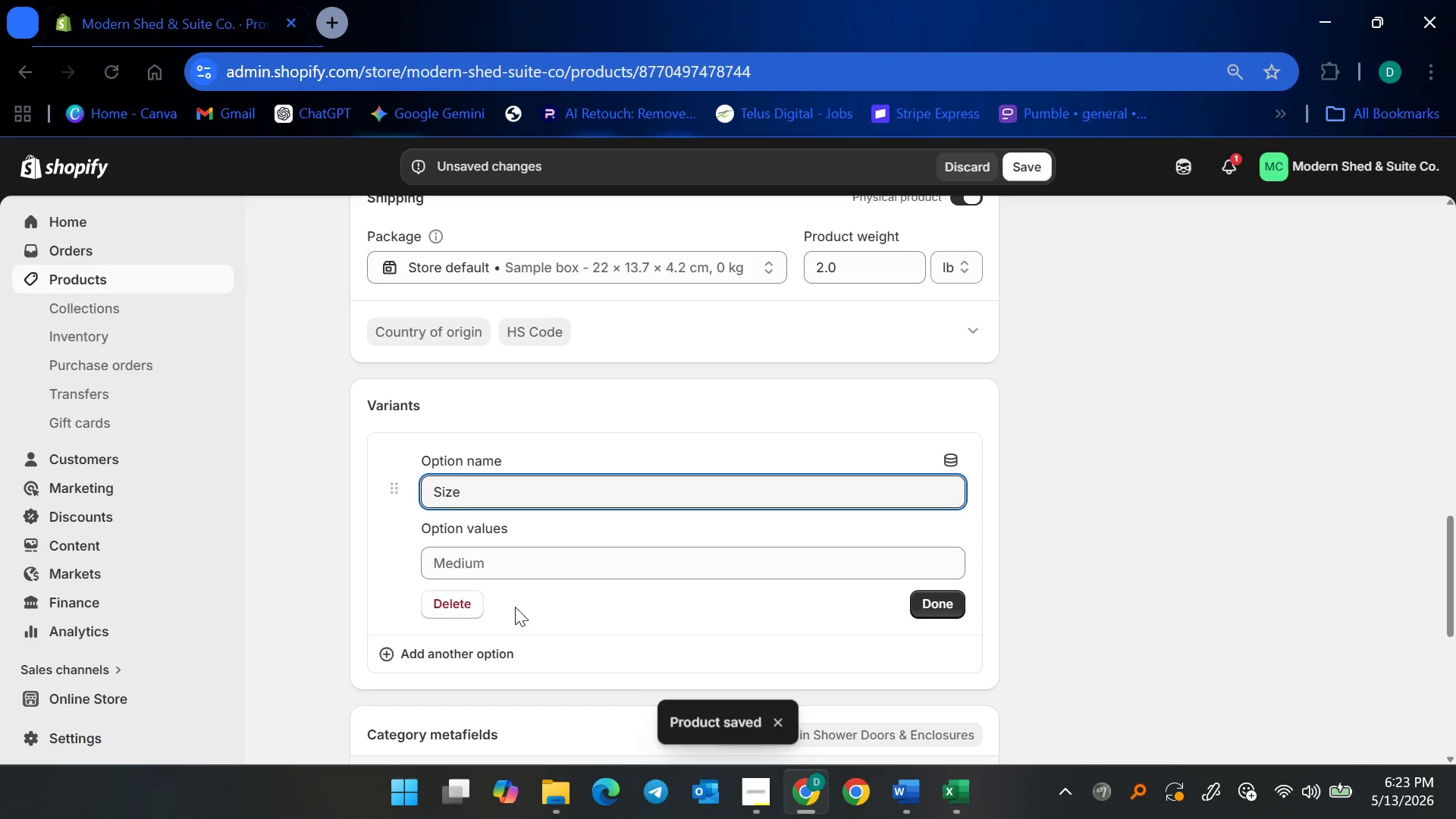 
left_click([536, 571])
 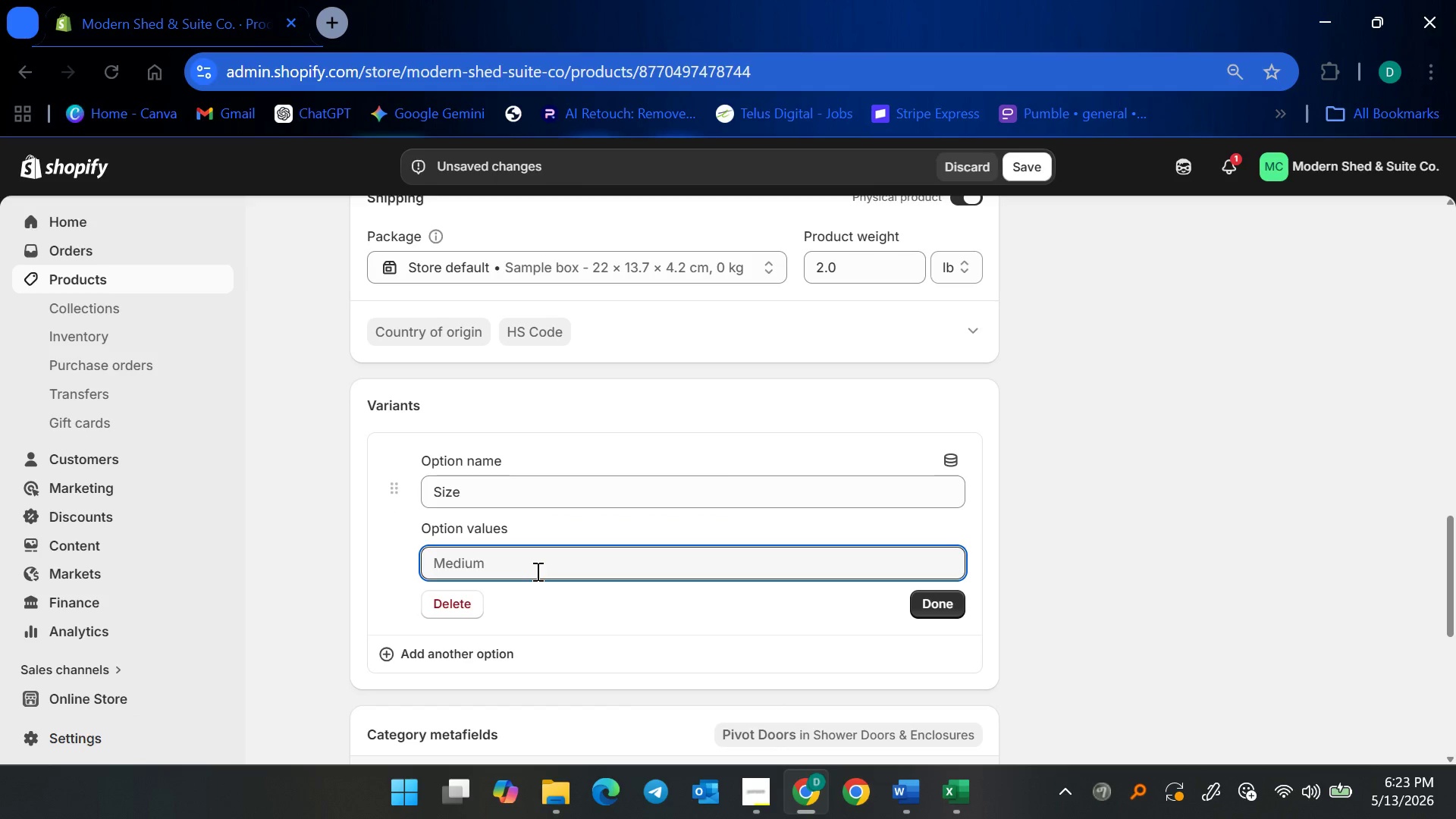 
type(8-inch)
 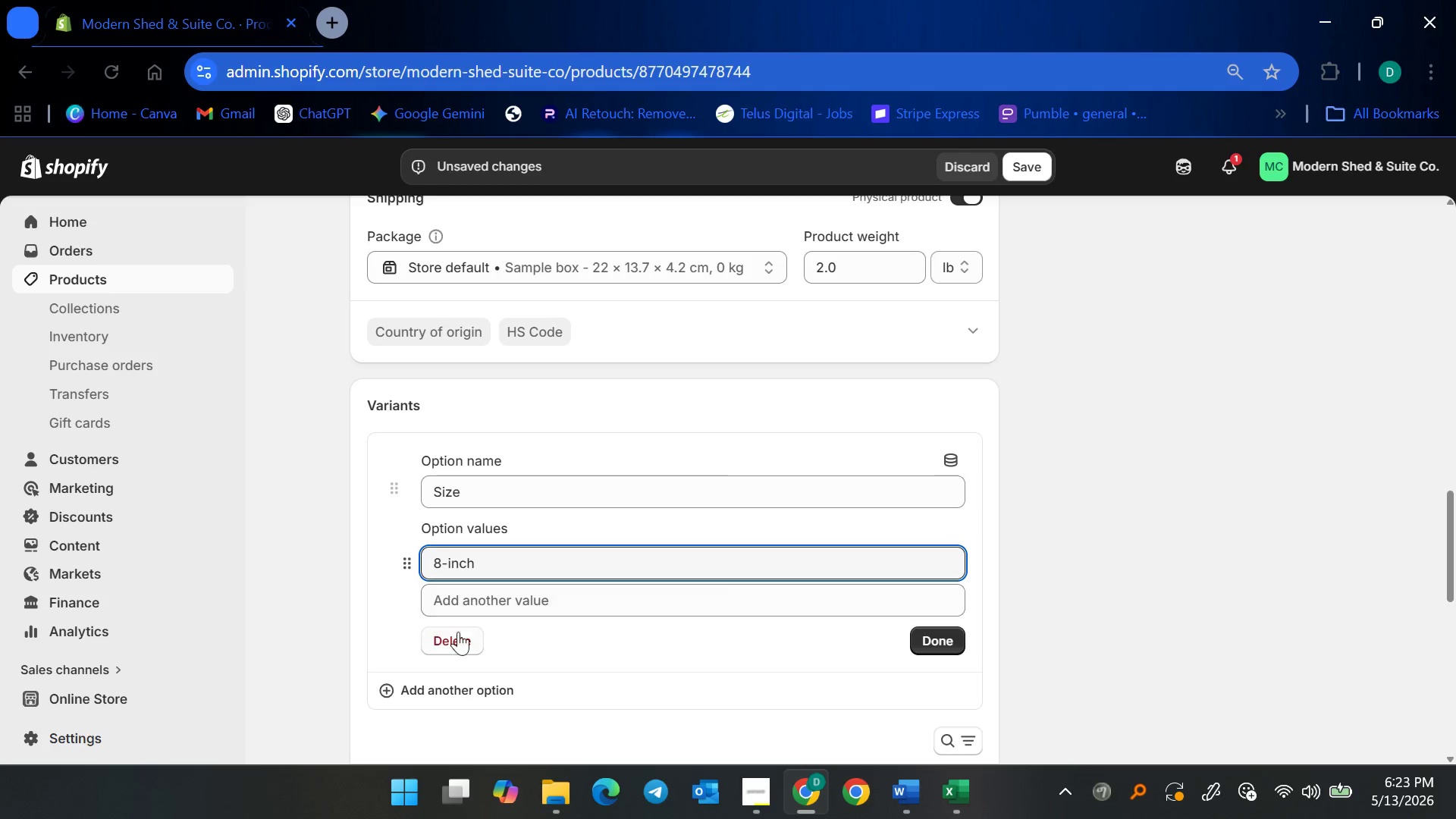 
left_click([482, 615])
 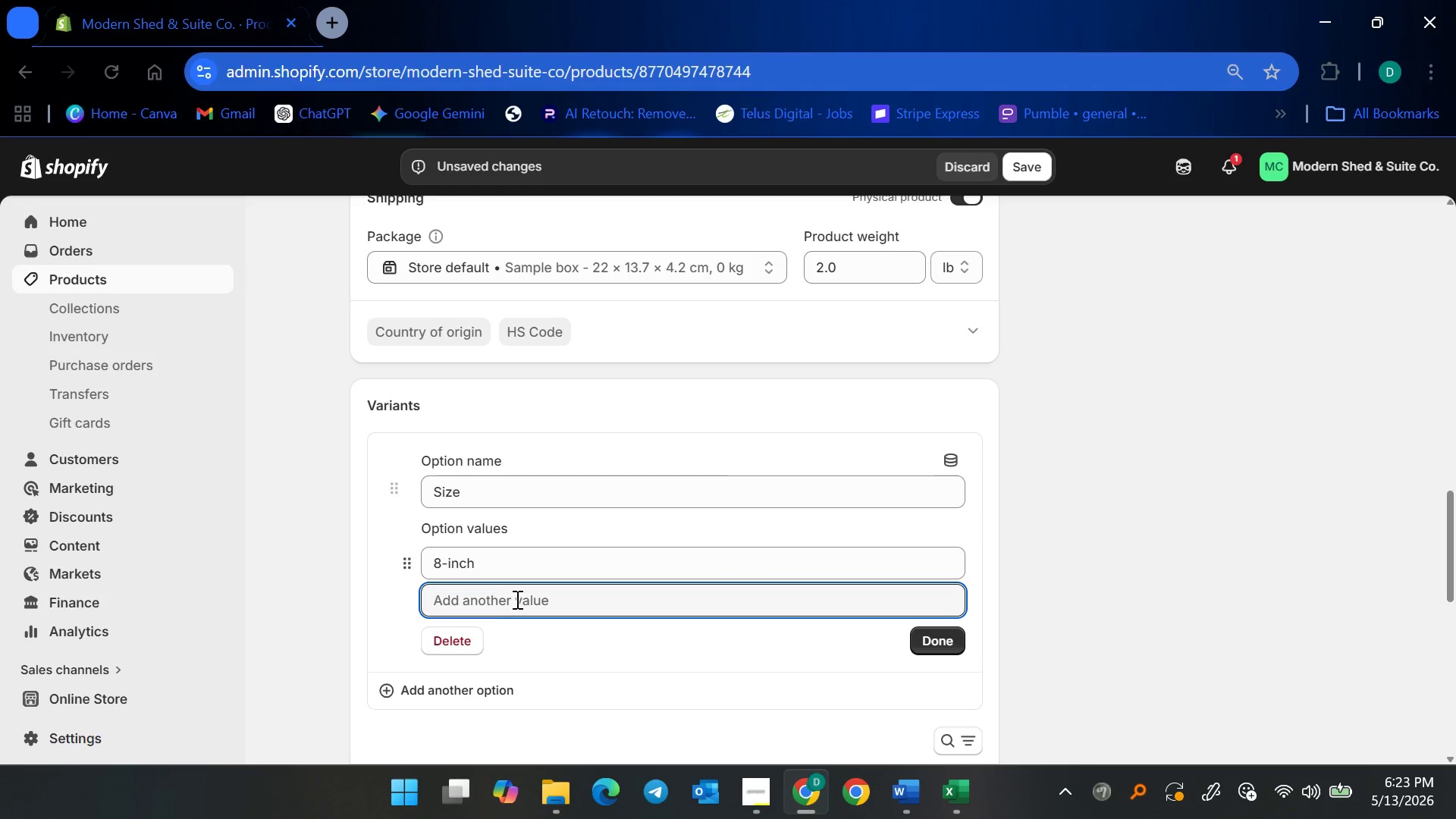 
type(12-inch)
 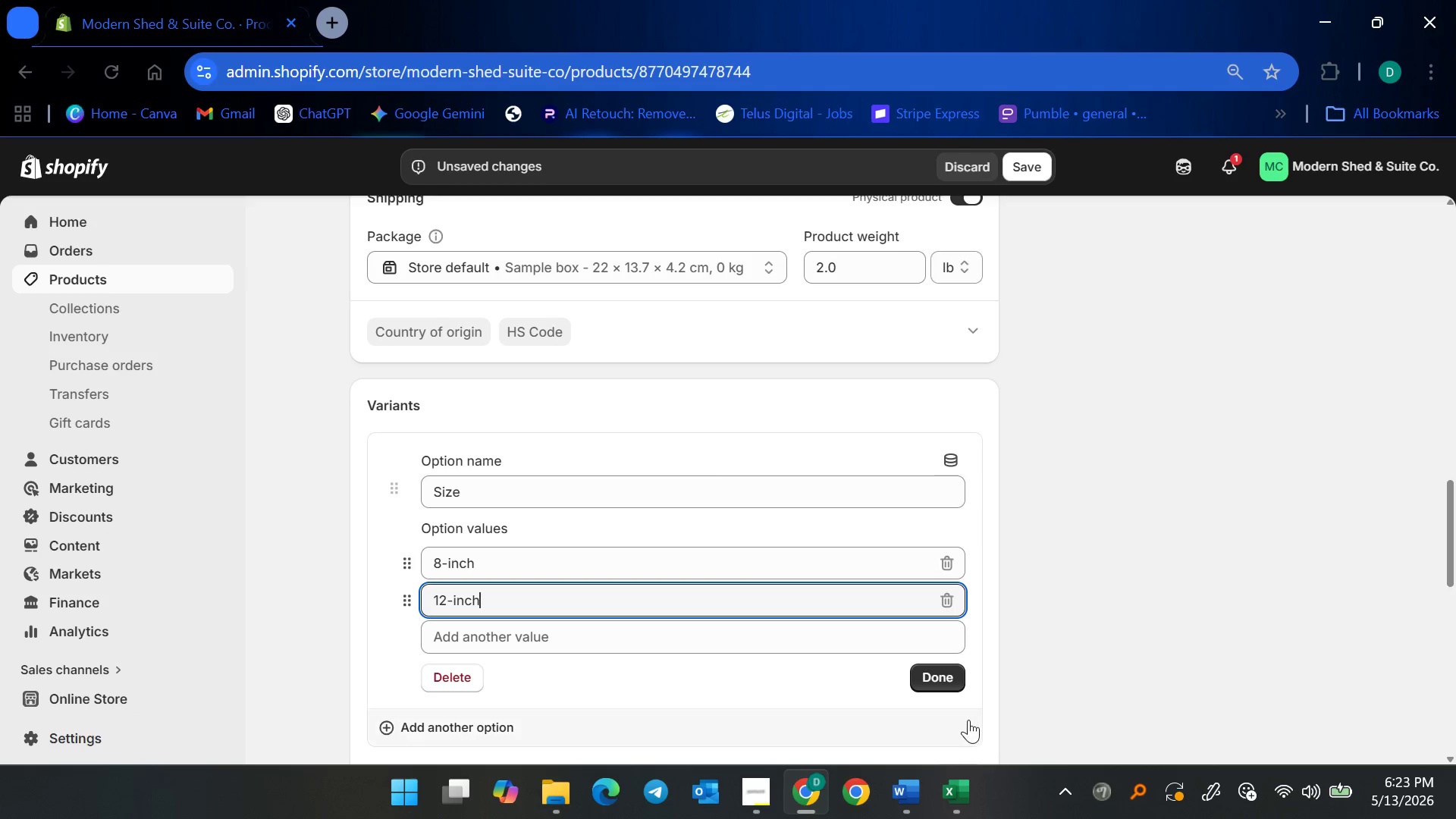 
left_click([941, 685])
 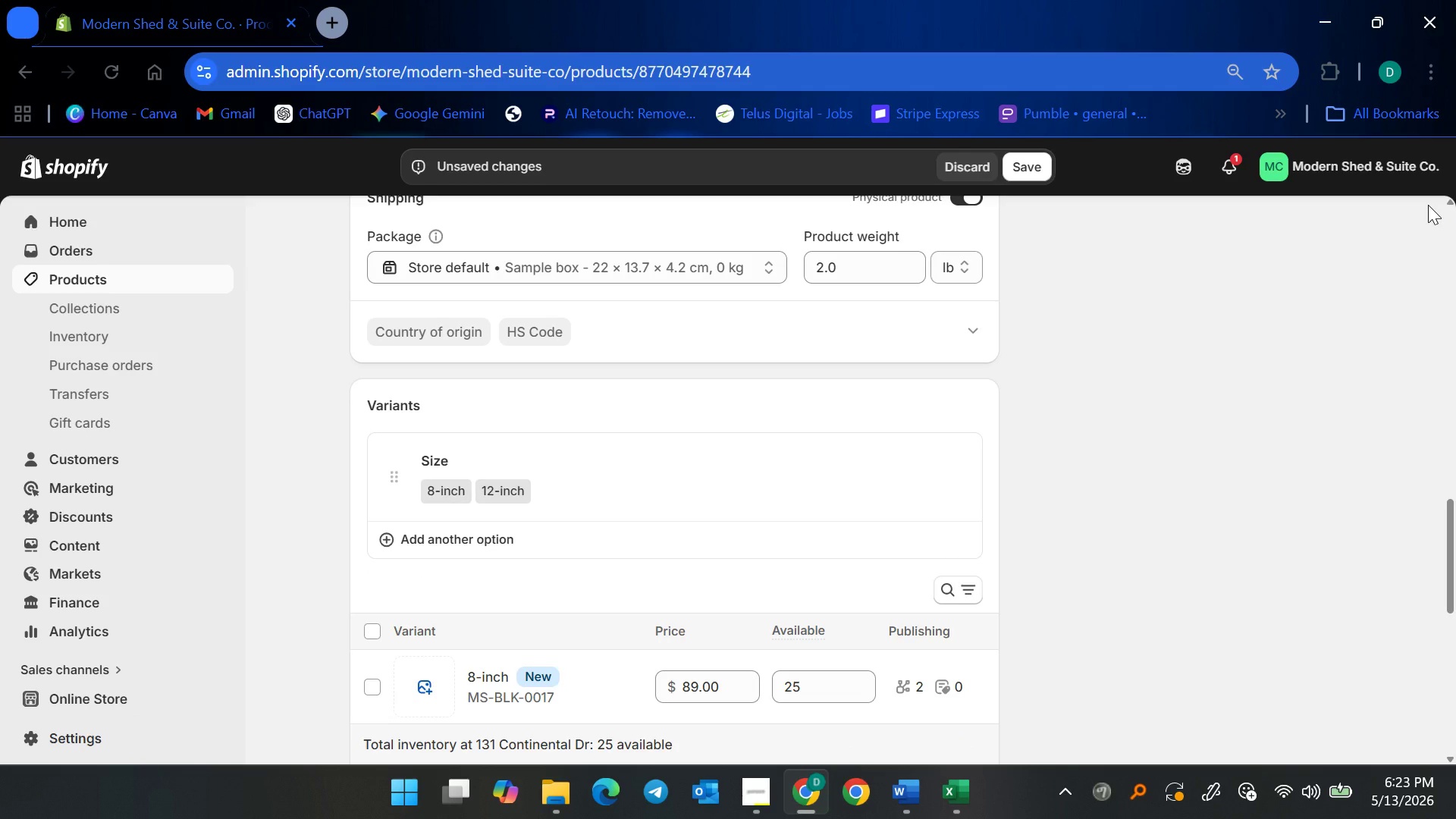 
wait(6.31)
 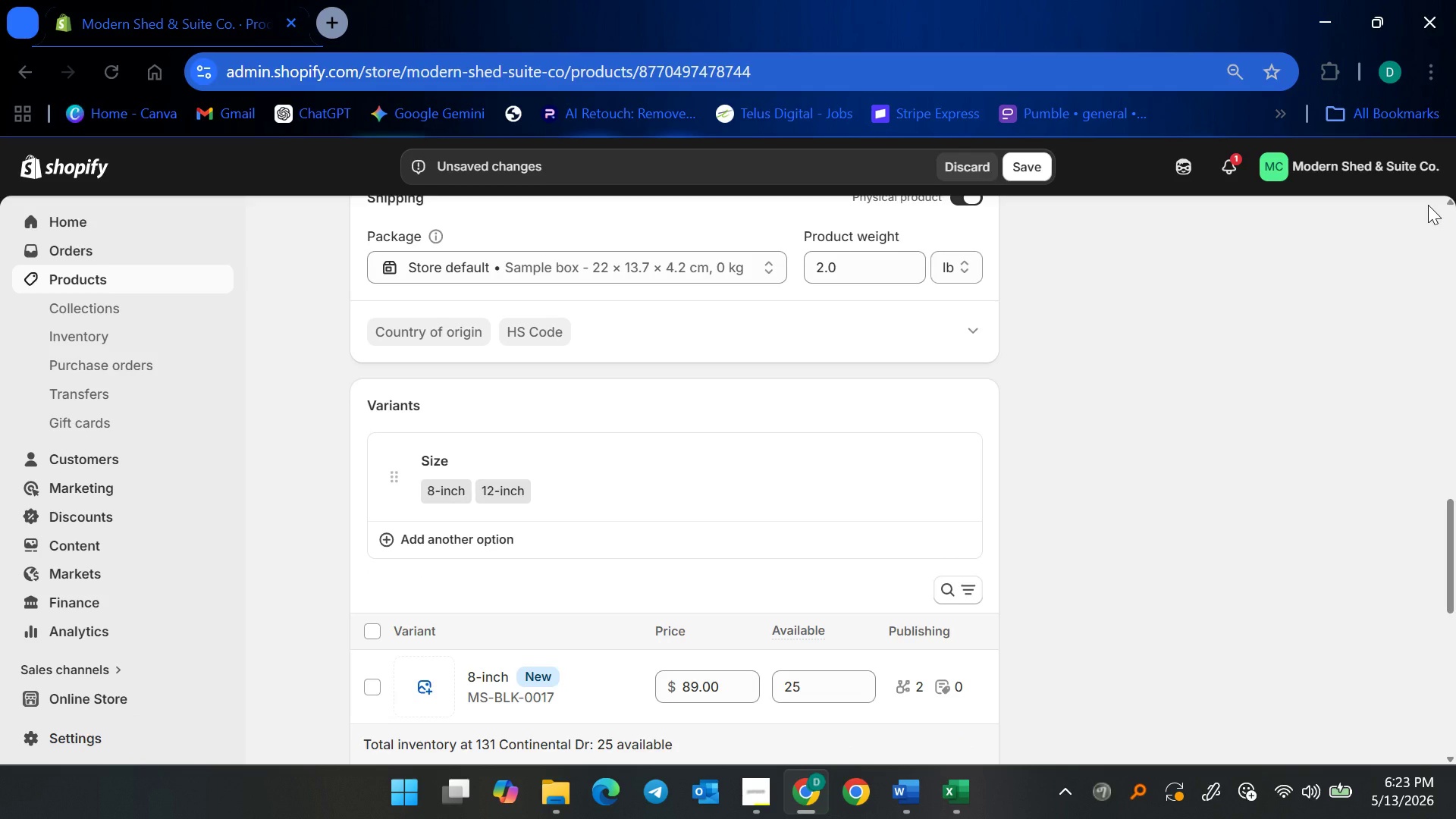 
scroll: coordinate [1043, 538], scroll_direction: down, amount: 3.0
 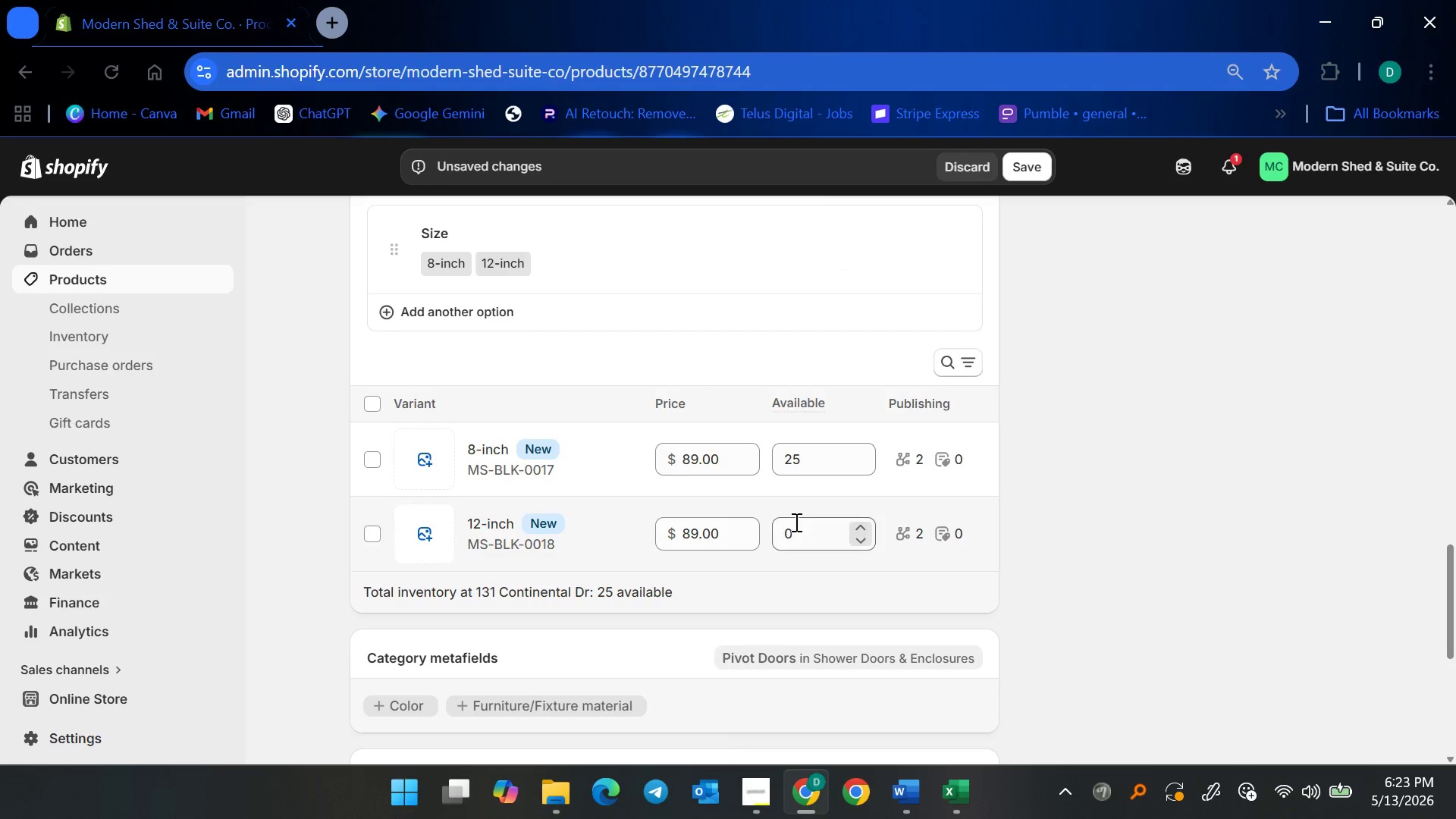 
left_click([804, 520])
 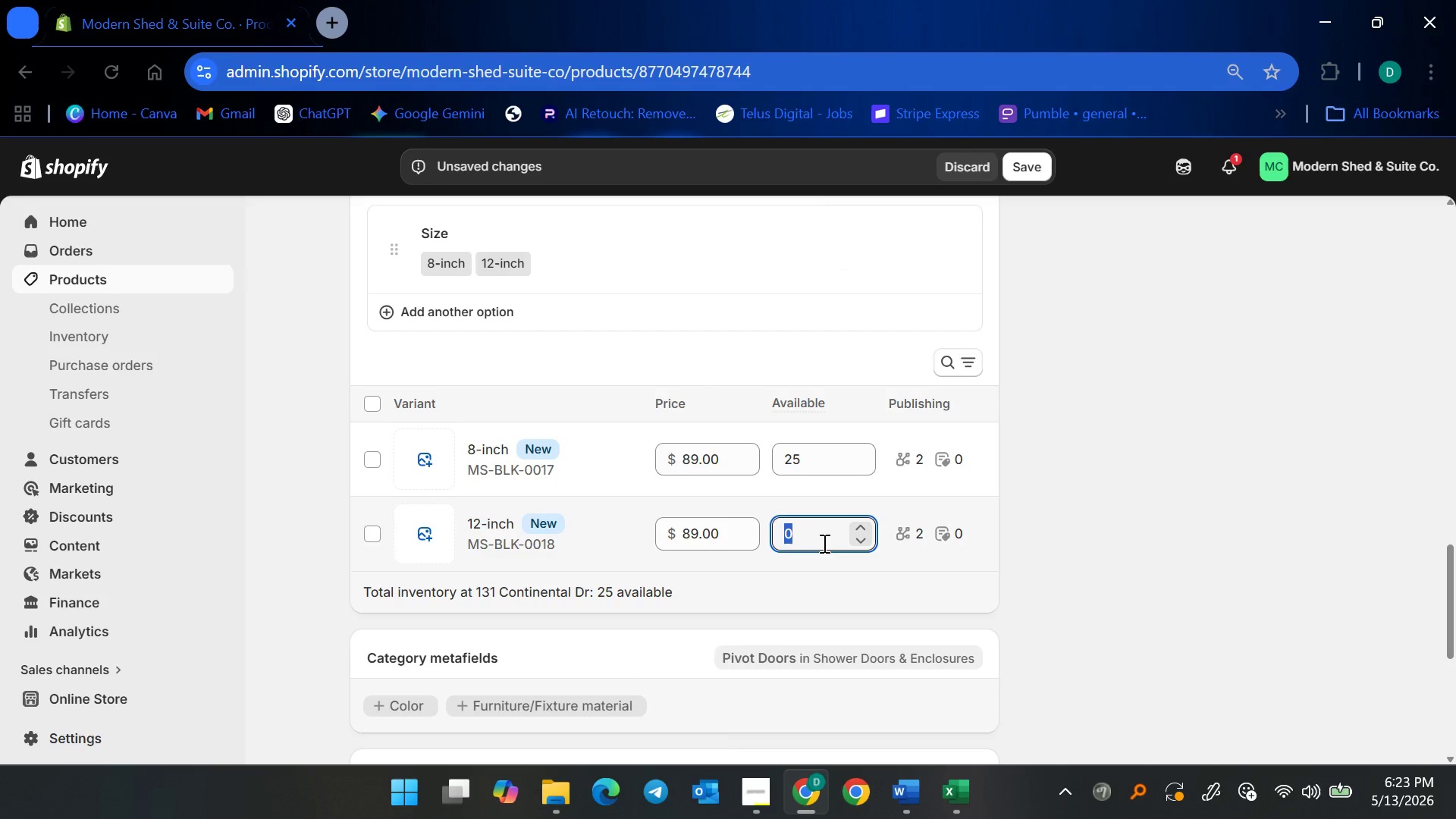 
type(25)
 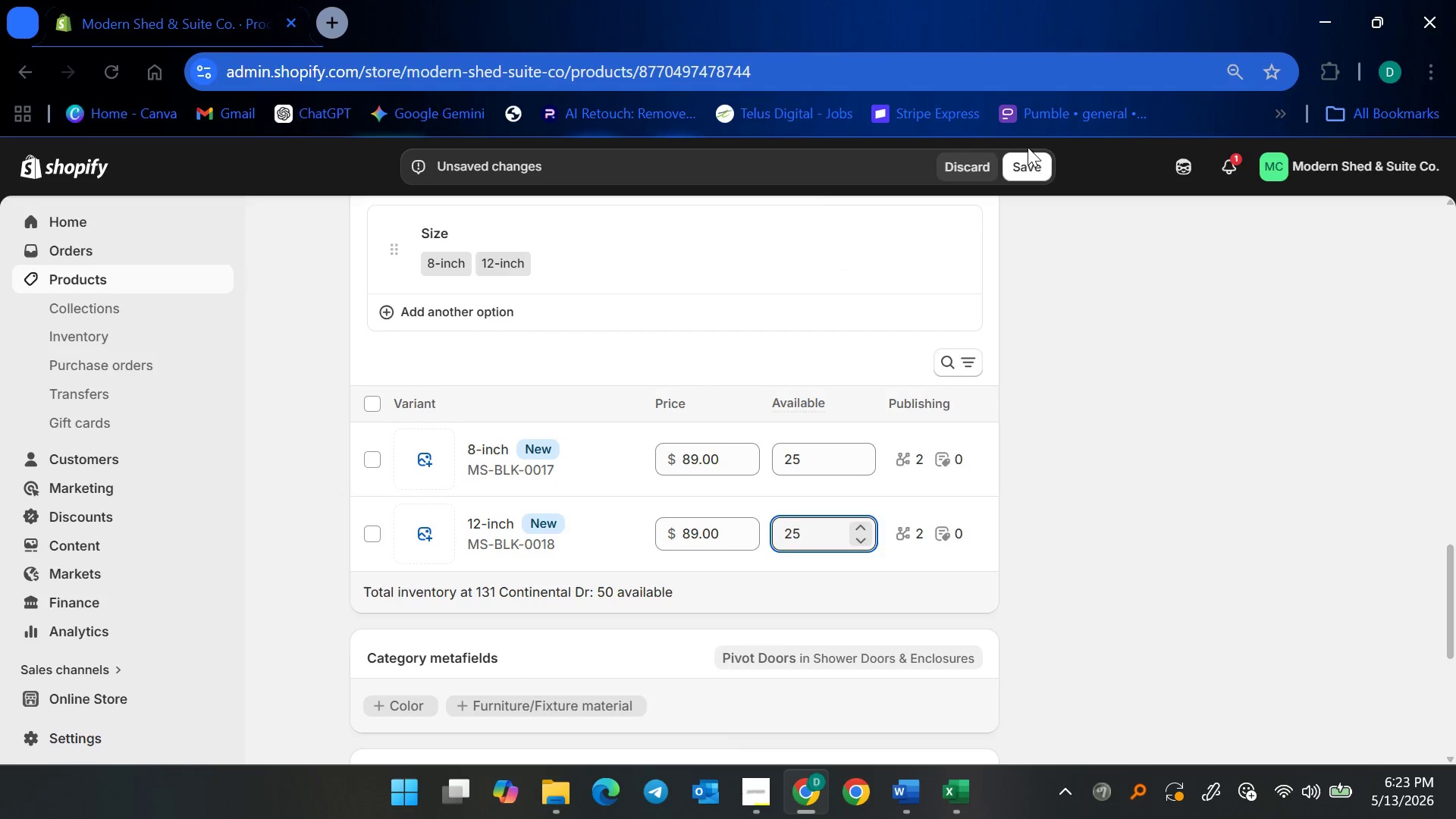 
double_click([1013, 174])
 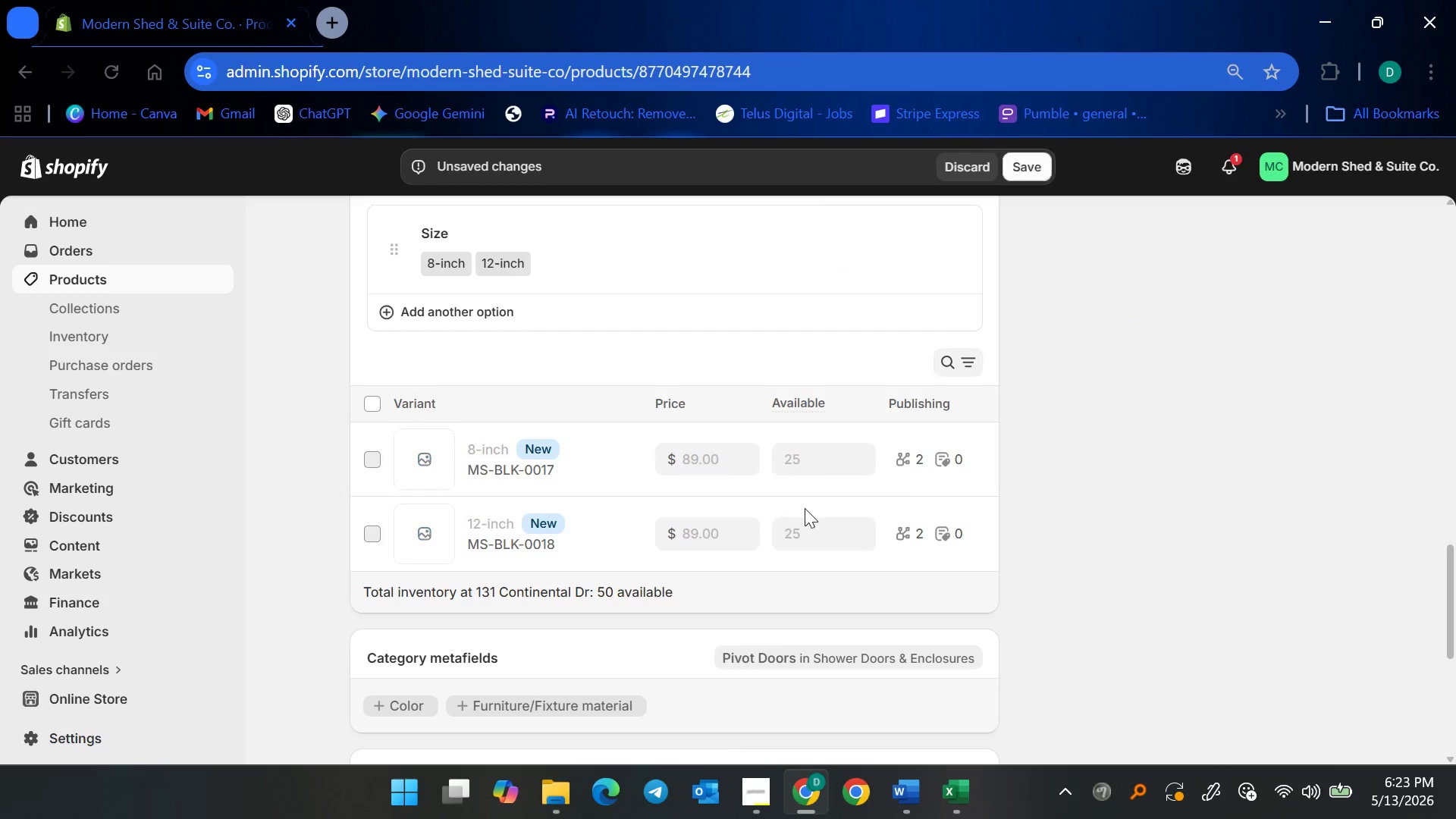 
scroll: coordinate [598, 588], scroll_direction: up, amount: 11.0
 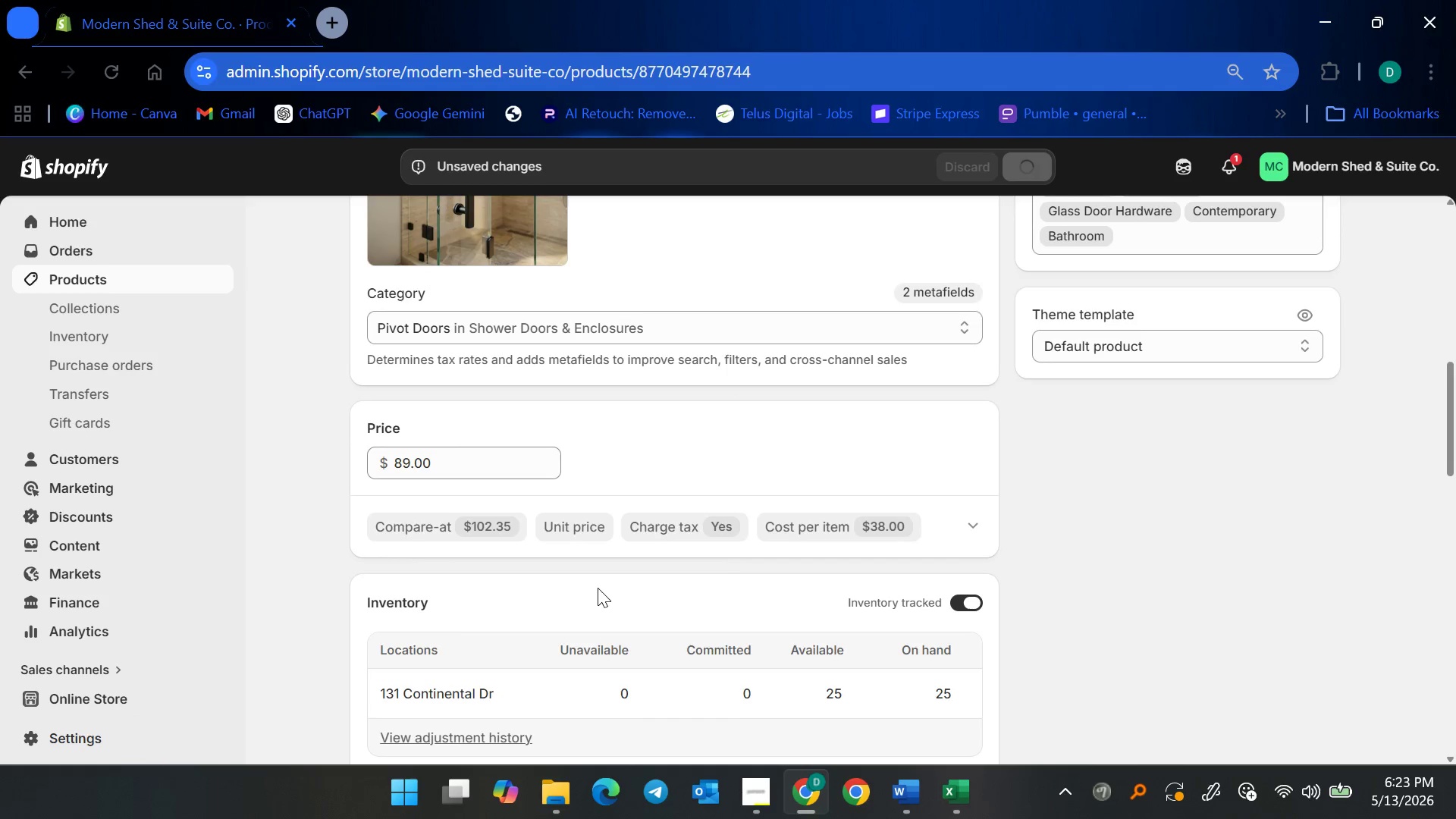 
scroll: coordinate [598, 588], scroll_direction: down, amount: 13.0
 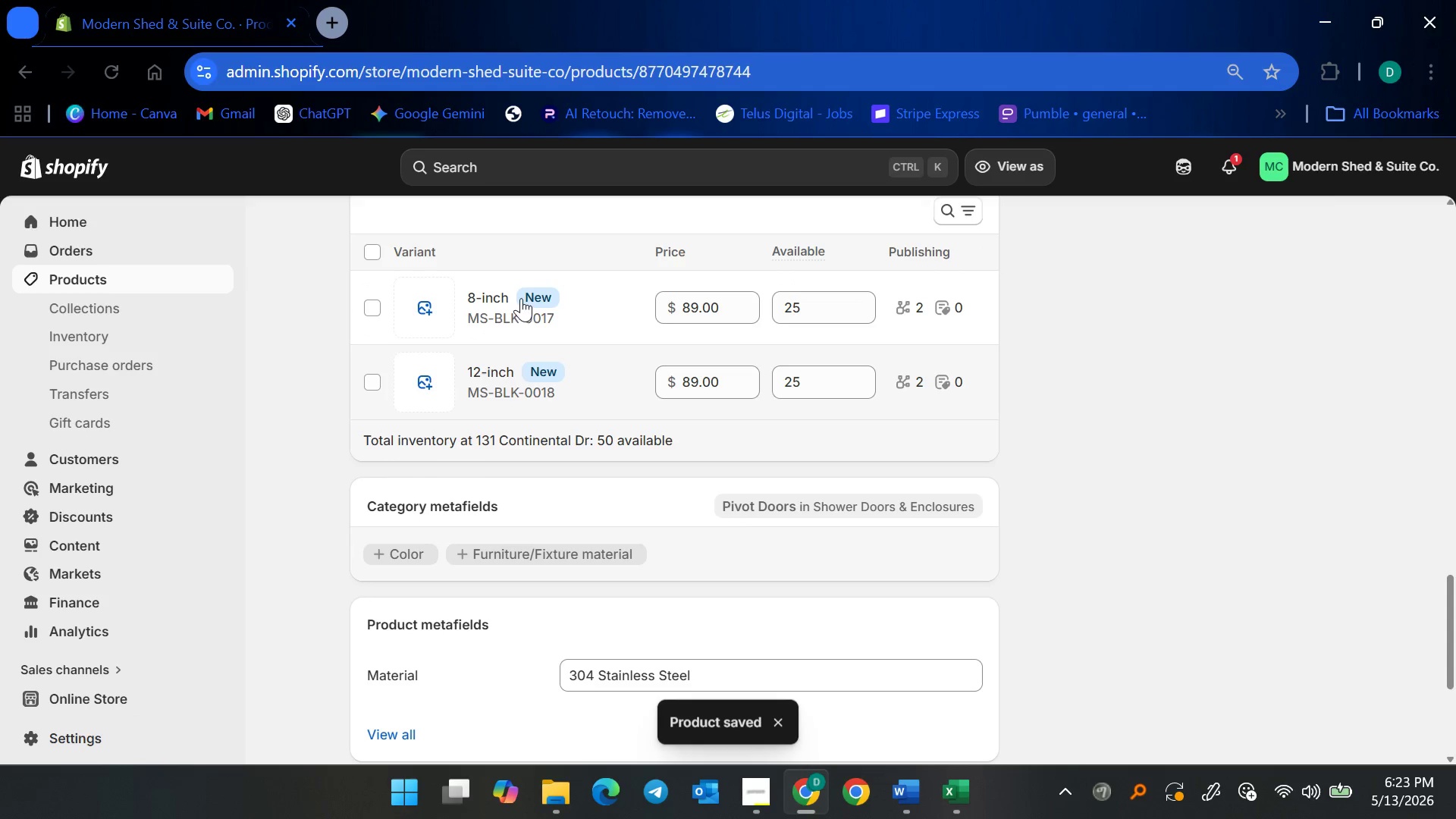 
left_click([521, 298])
 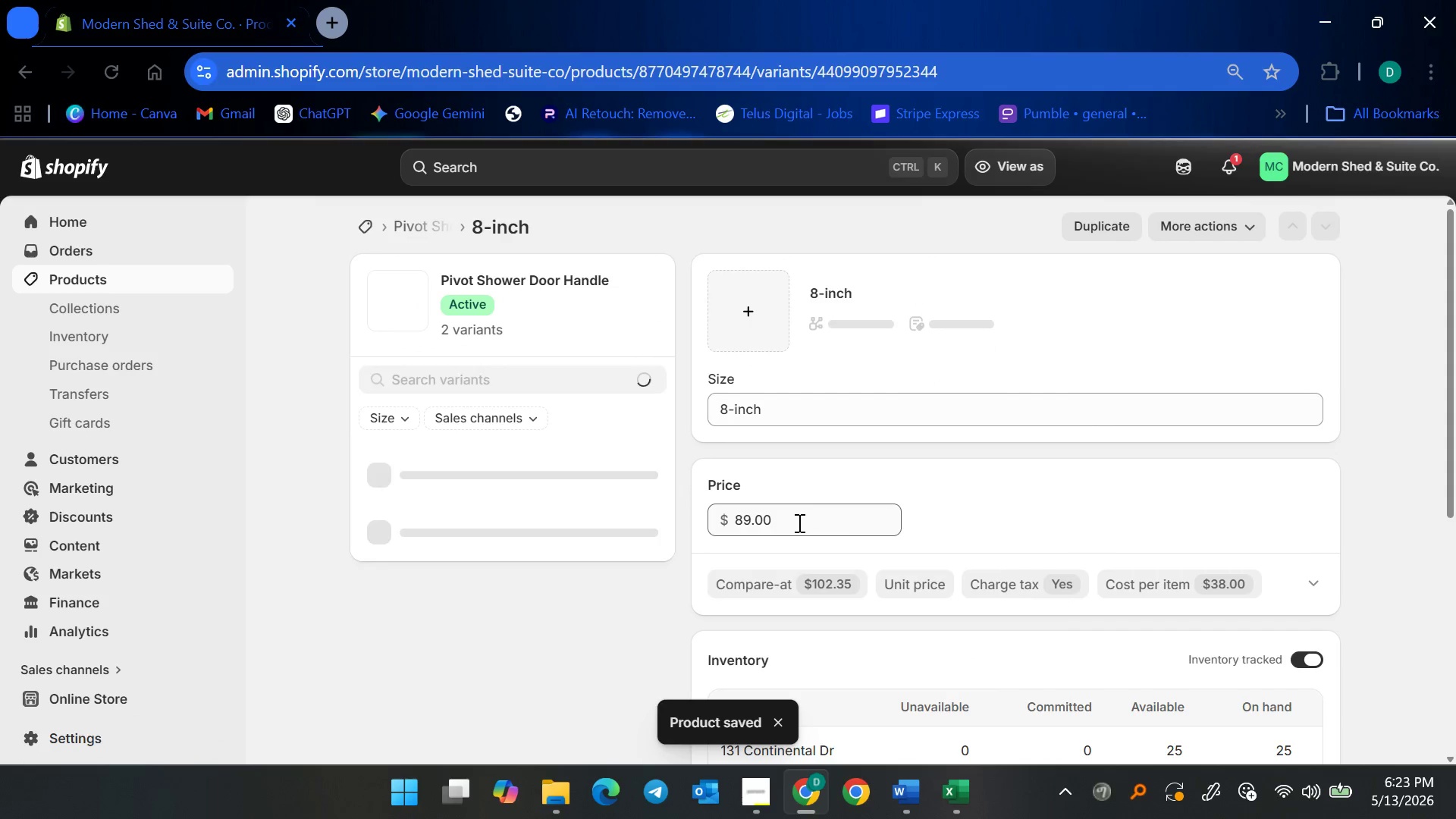 
scroll: coordinate [983, 529], scroll_direction: down, amount: 5.0
 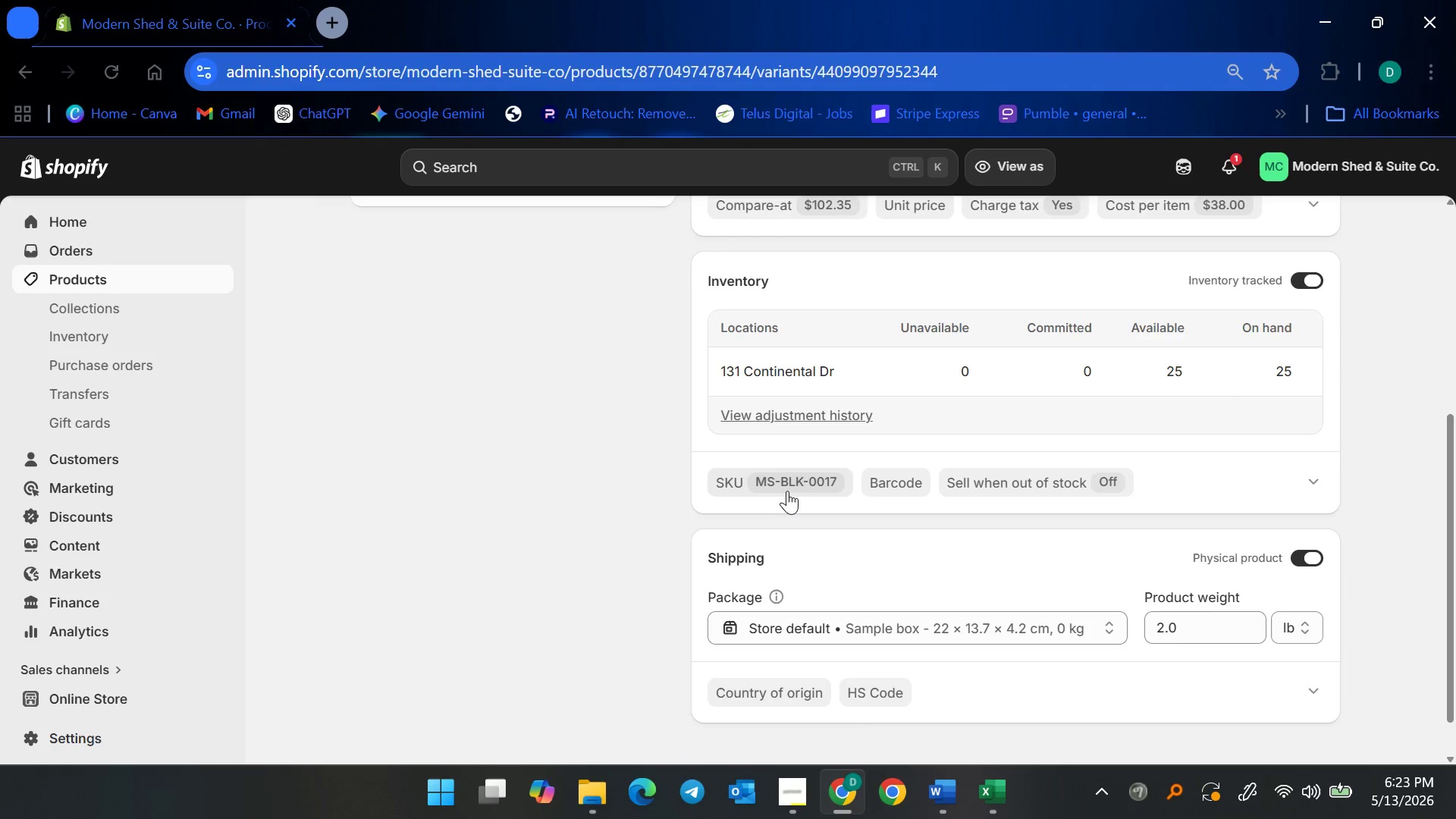 
left_click([786, 485])
 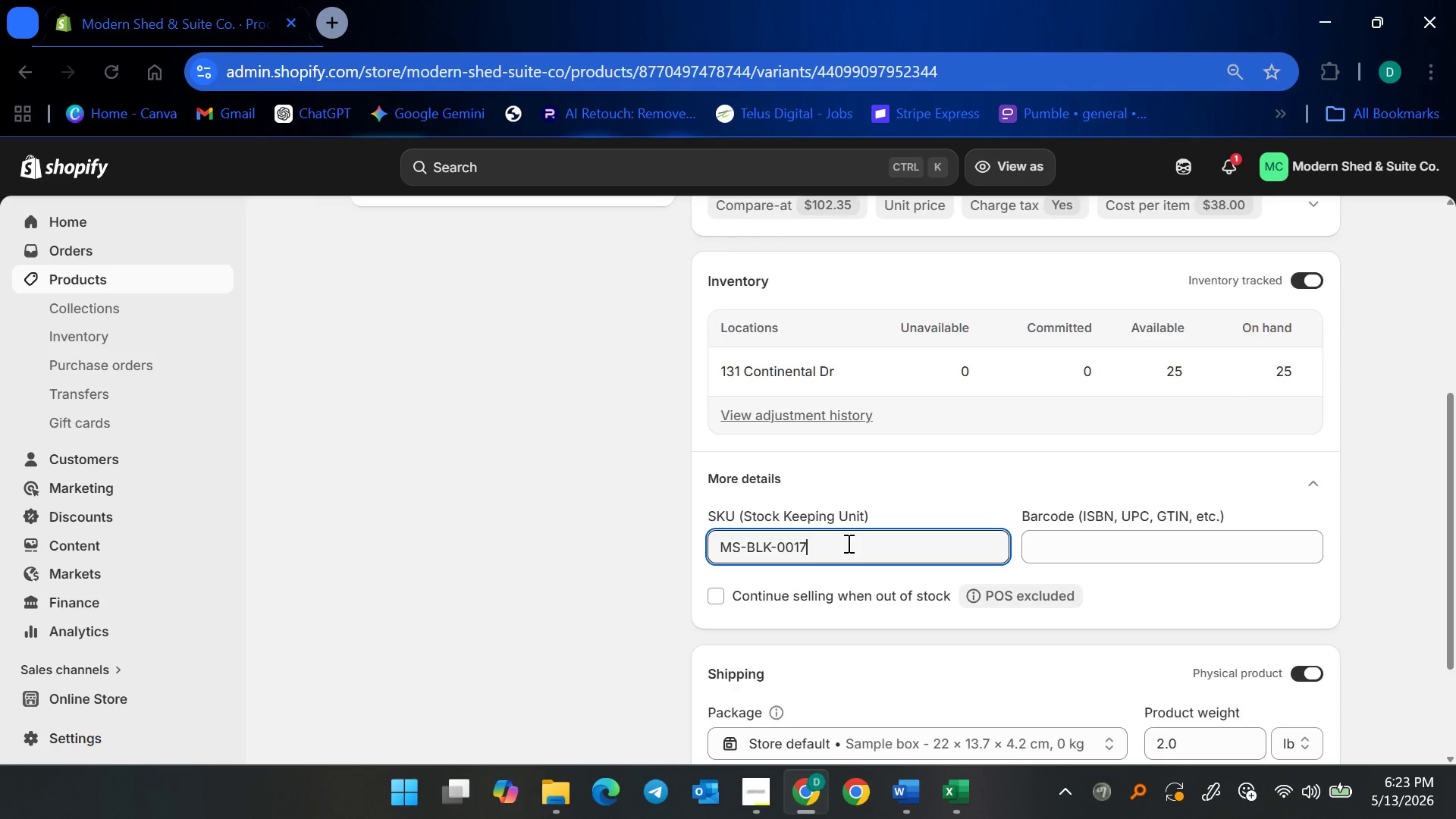 
wait(9.66)
 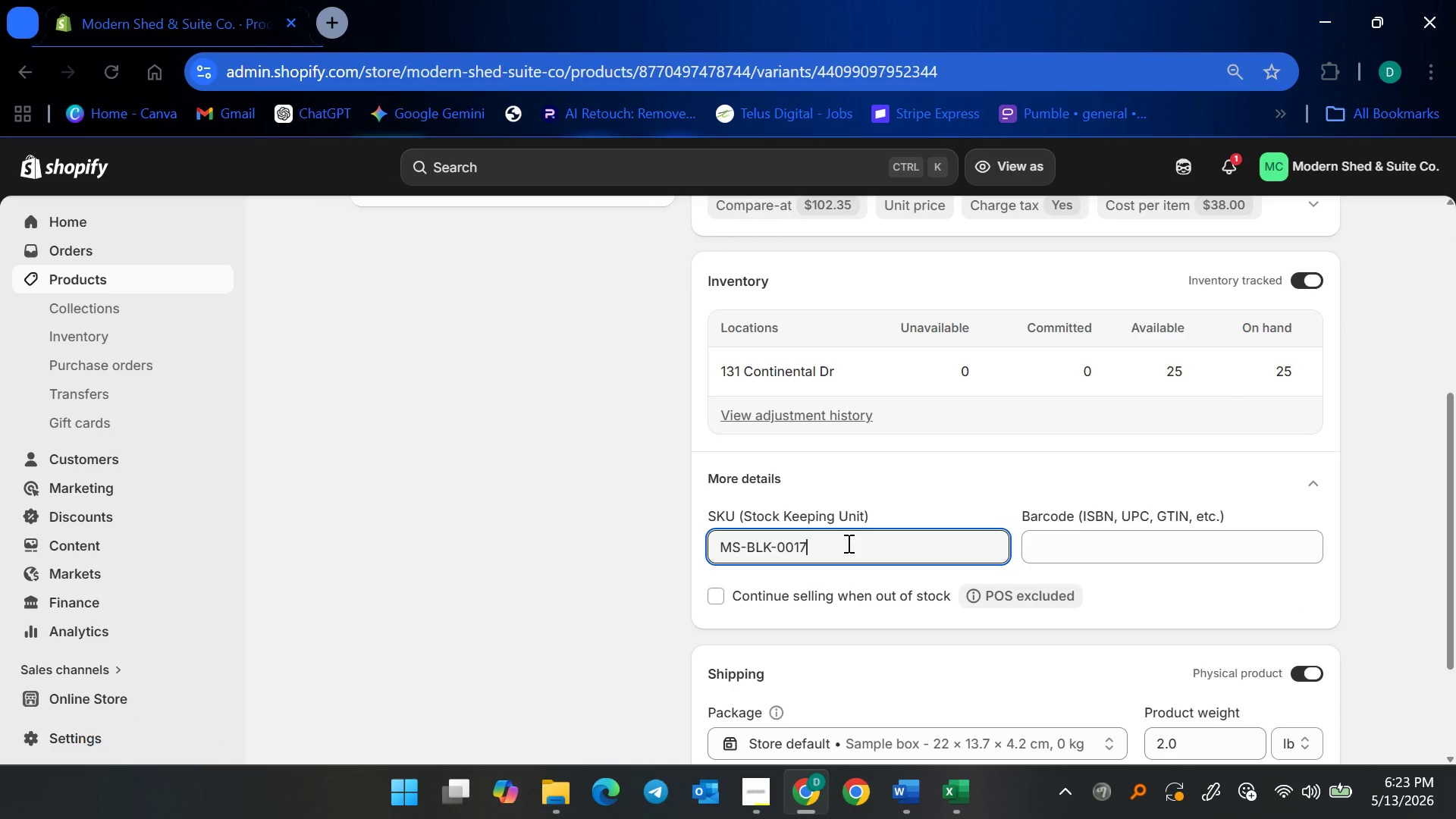 
scroll: coordinate [618, 522], scroll_direction: up, amount: 5.0
 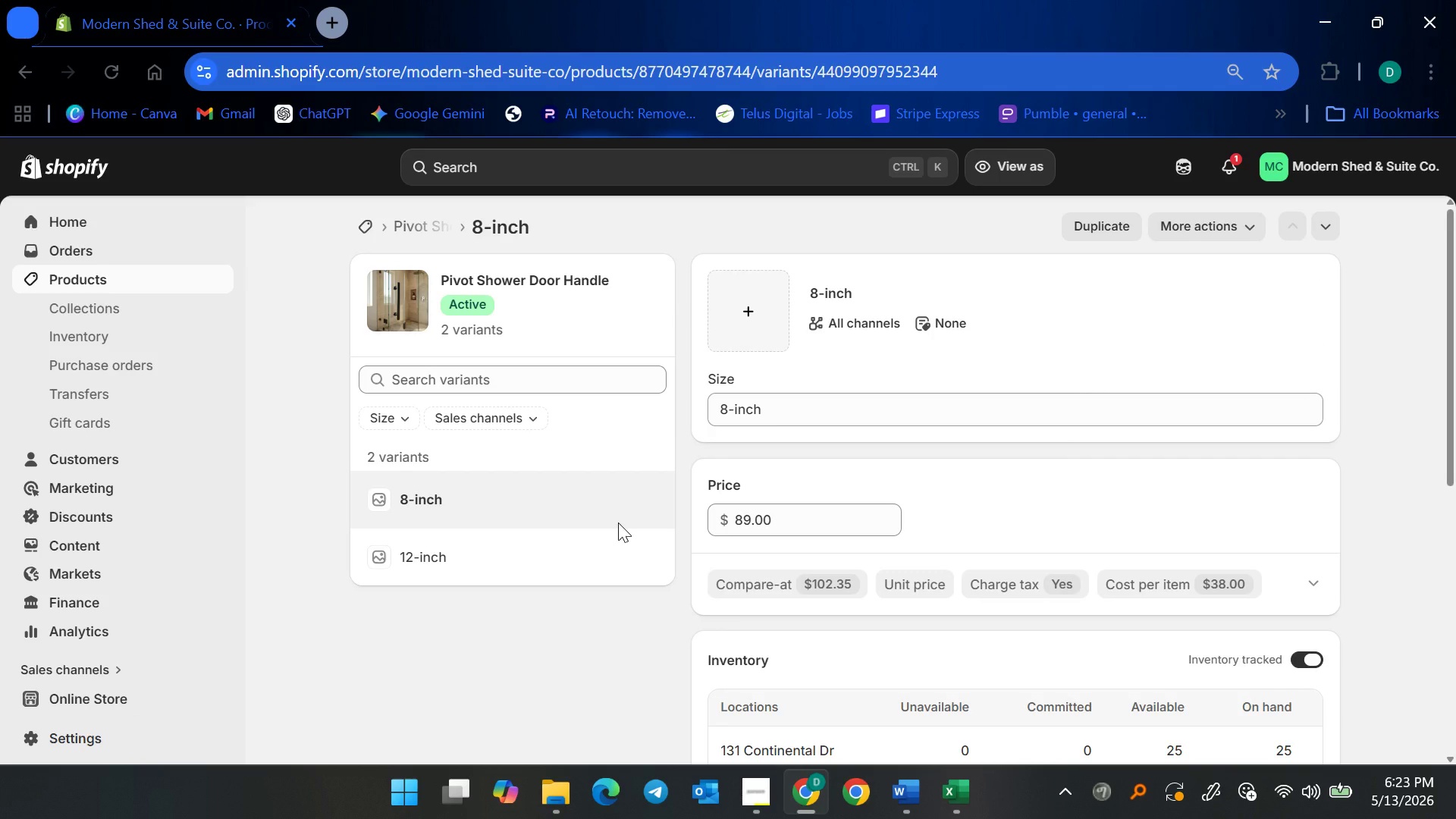 
wait(9.08)
 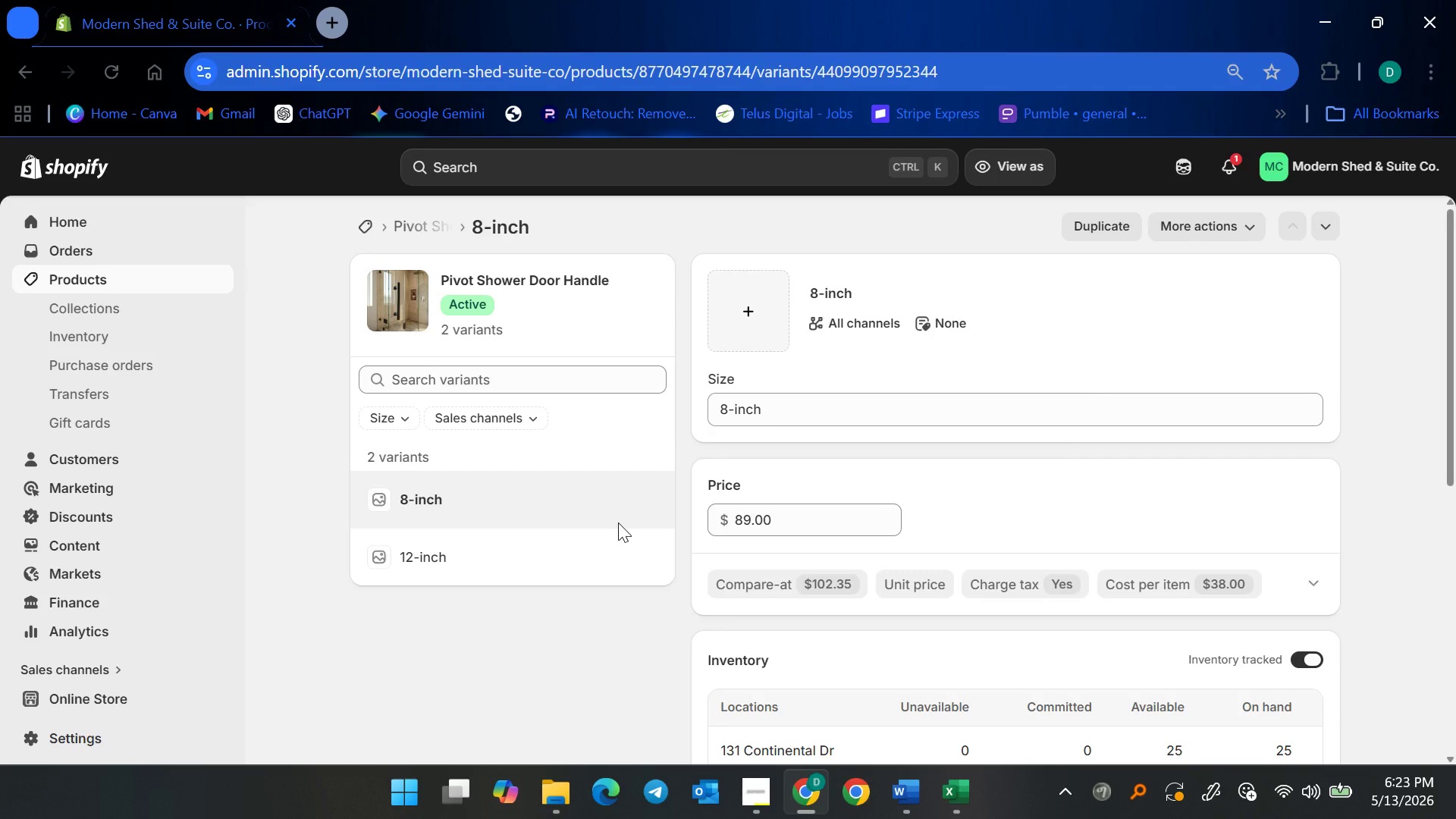 
scroll: coordinate [935, 494], scroll_direction: none, amount: 0.0
 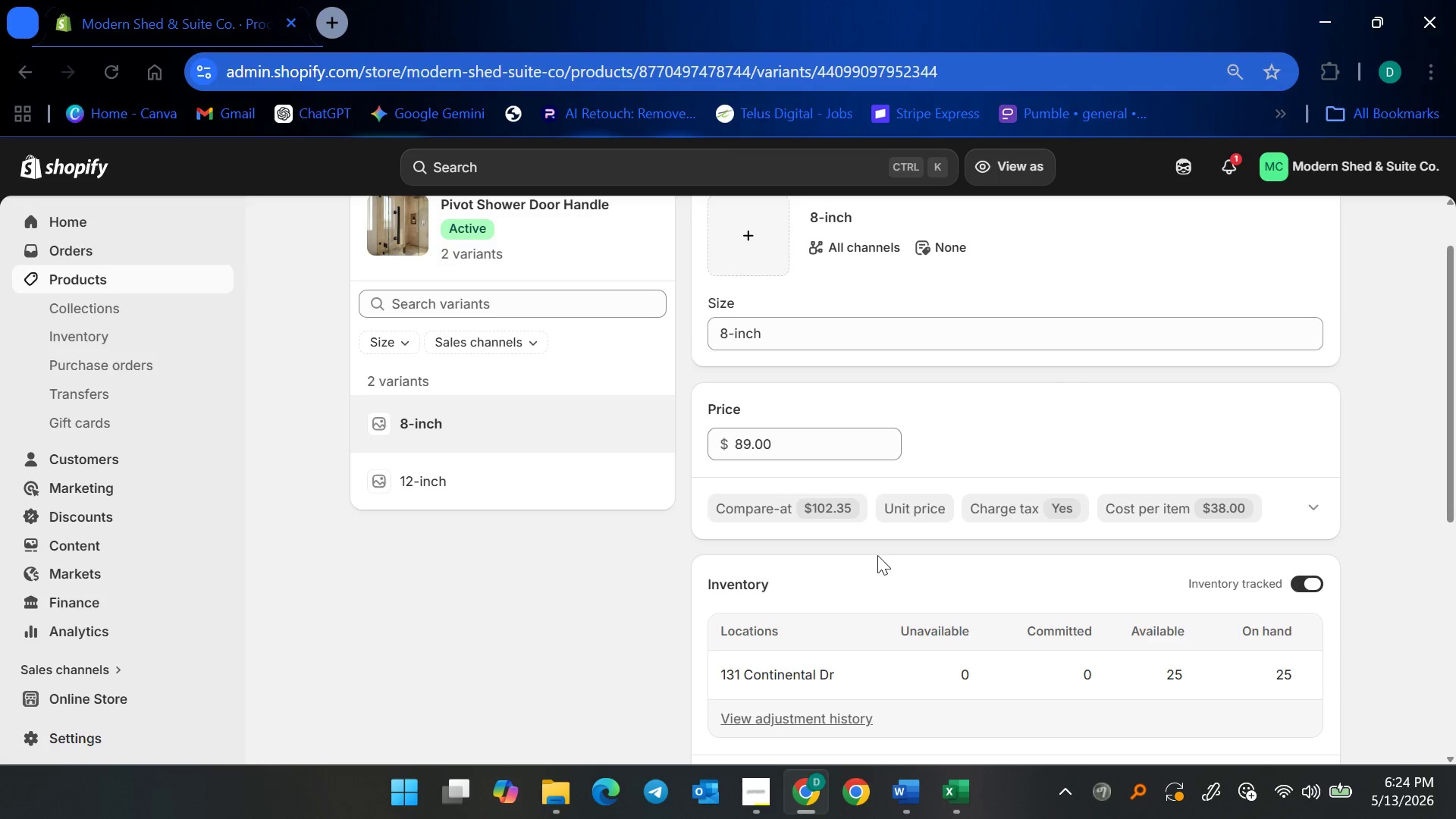 
wait(6.13)
 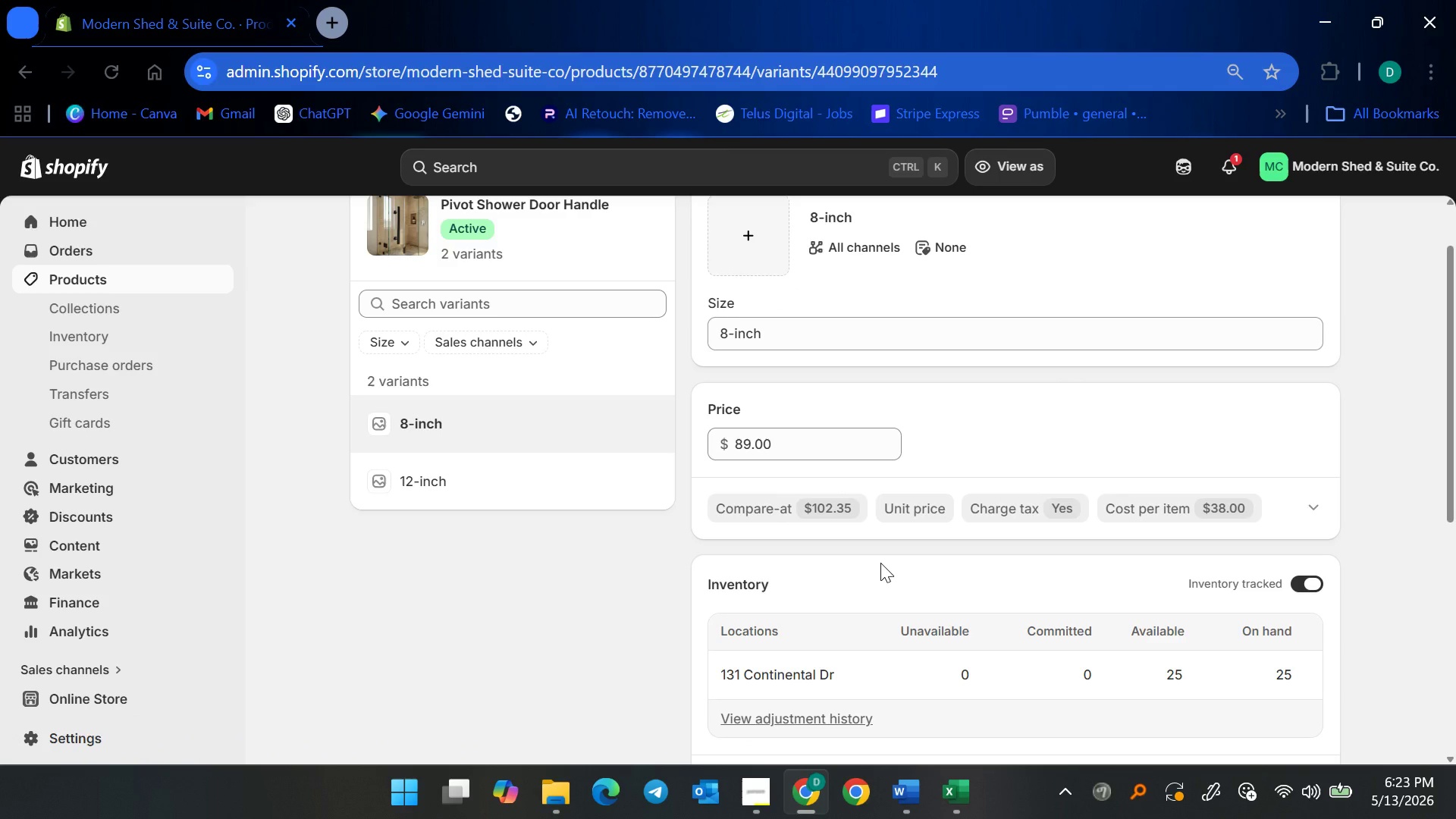 
scroll: coordinate [861, 542], scroll_direction: down, amount: 3.0
 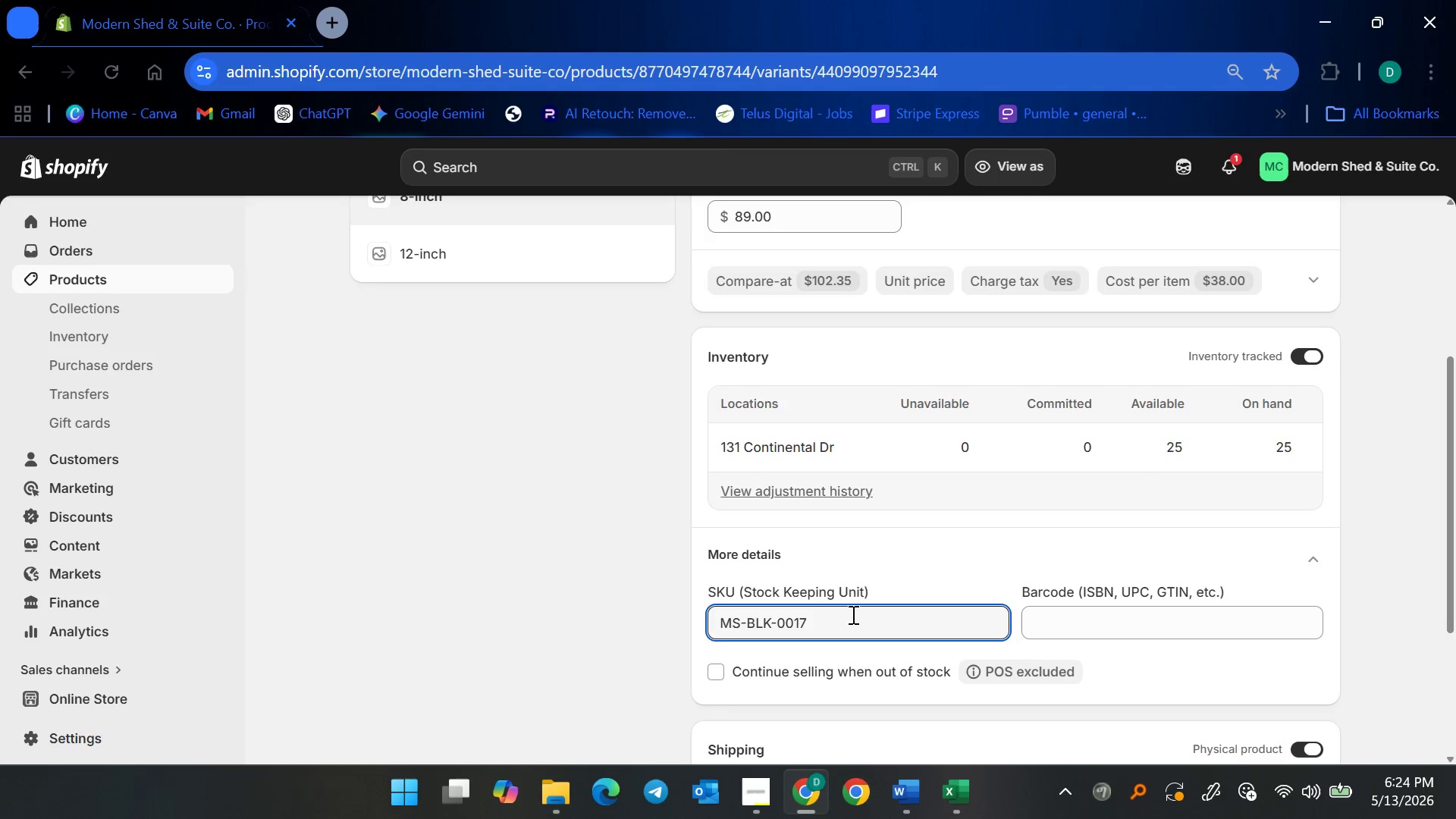 
type(-08)
 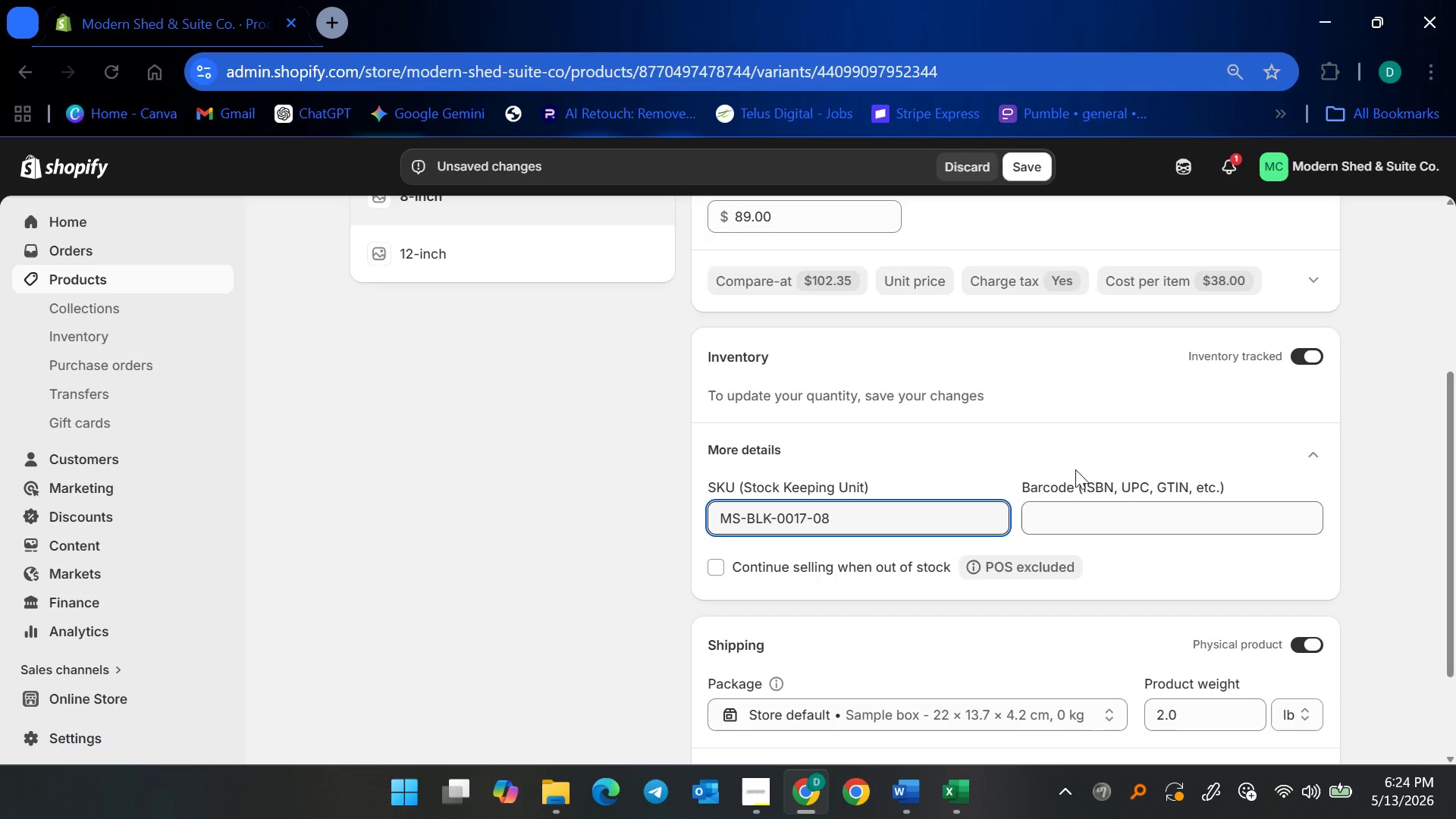 
left_click([1032, 164])
 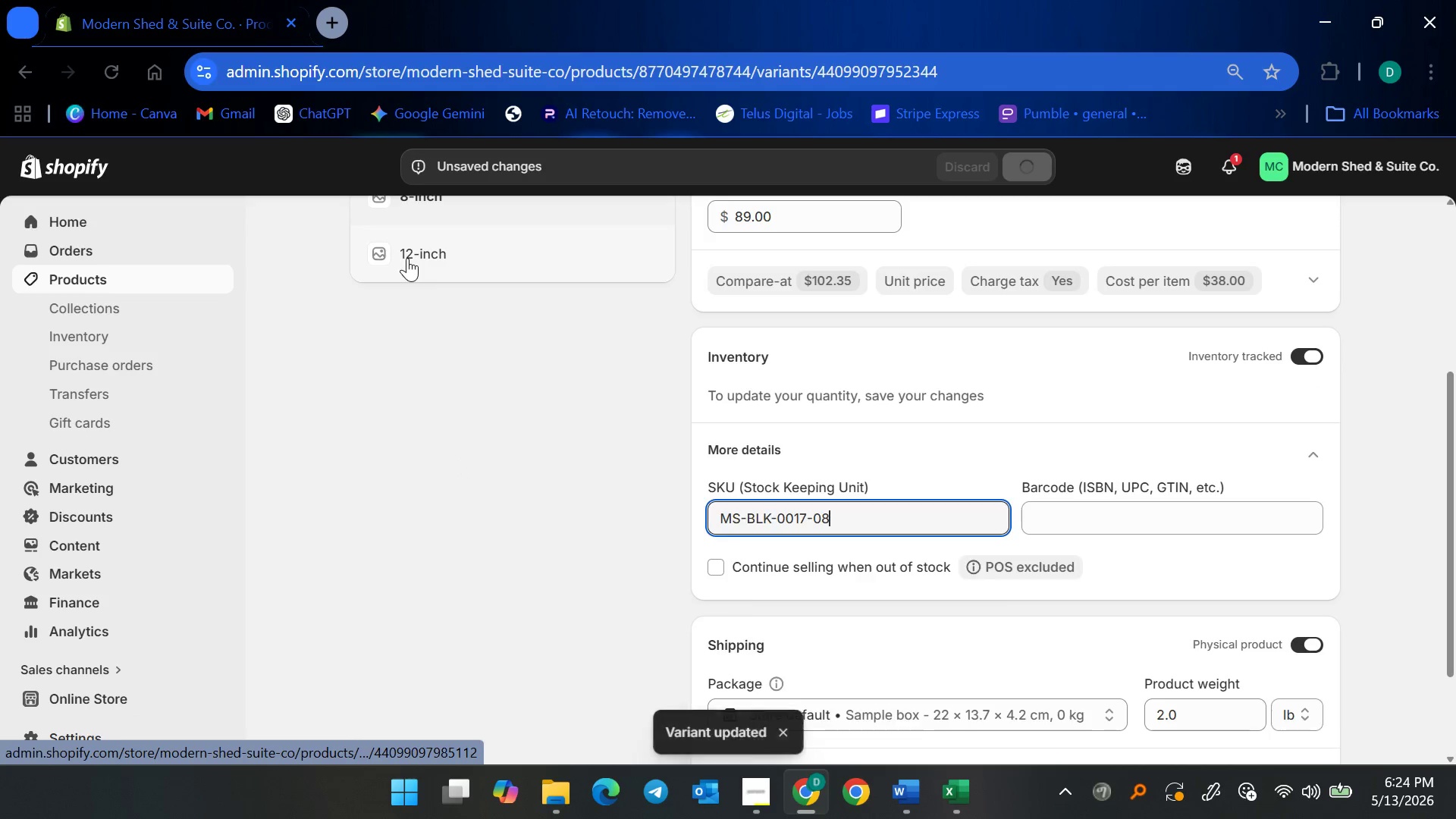 
left_click([407, 258])
 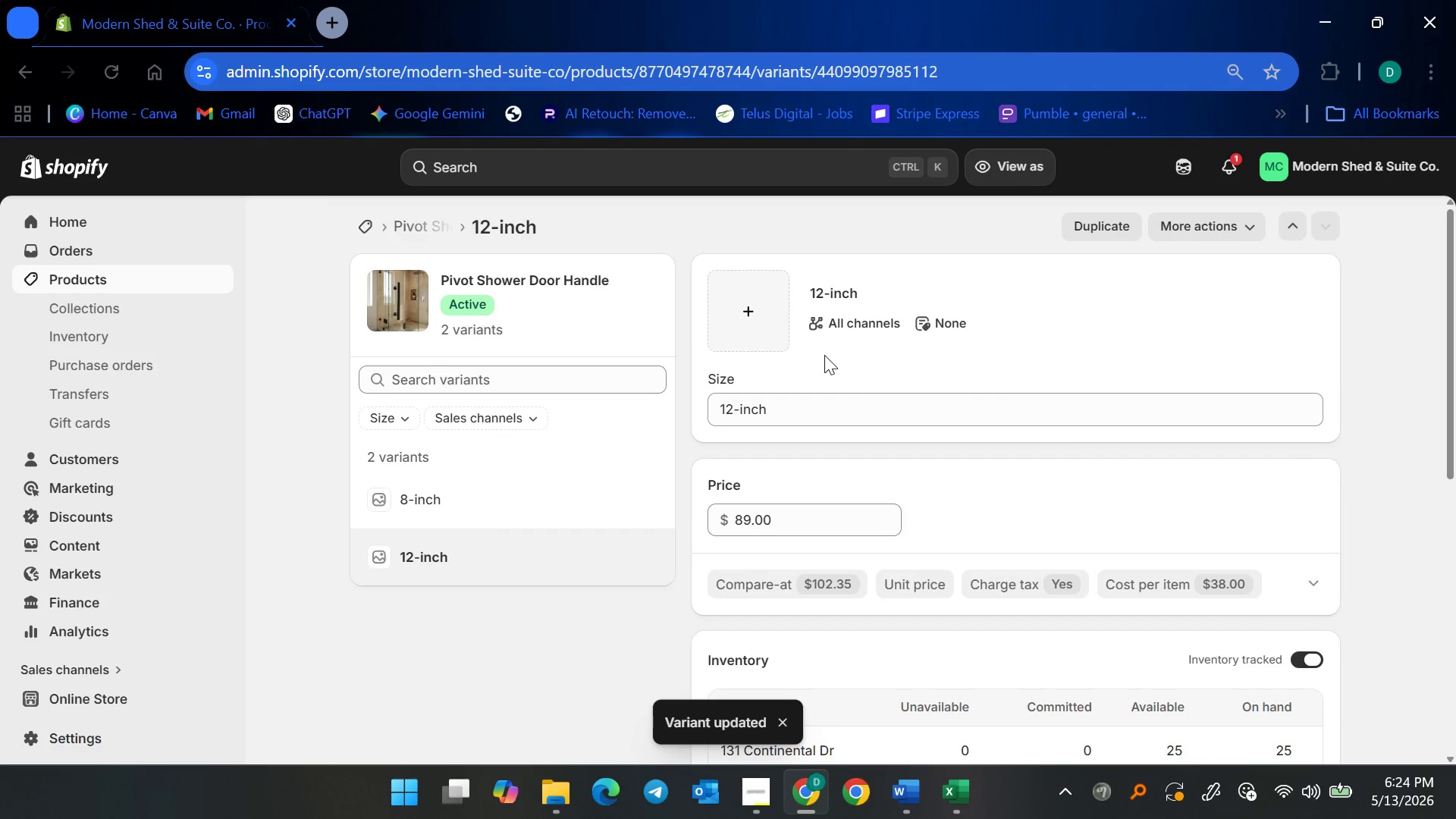 
left_click_drag(start_coordinate=[784, 527], to_coordinate=[711, 531])
 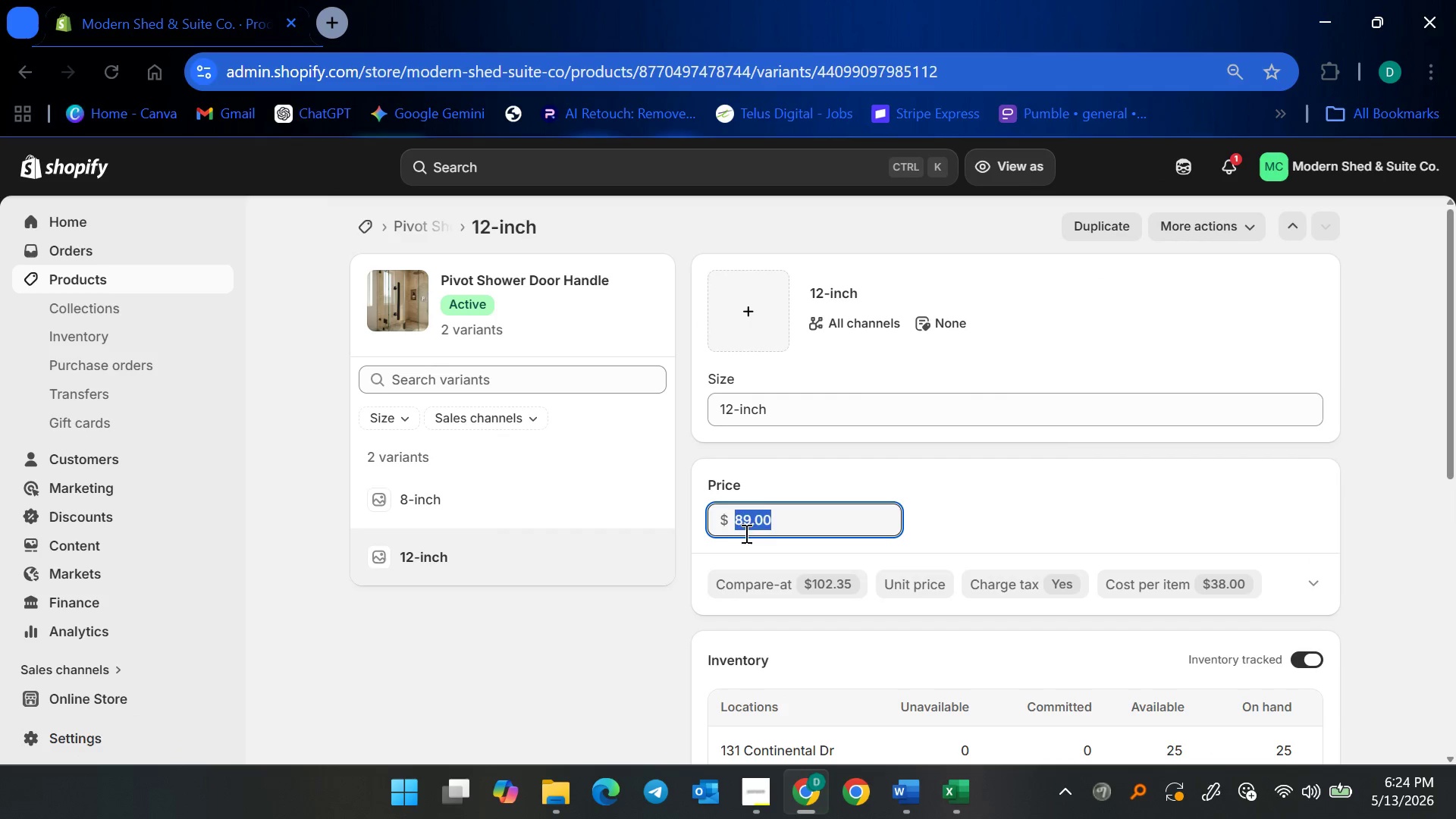 
type(99)
 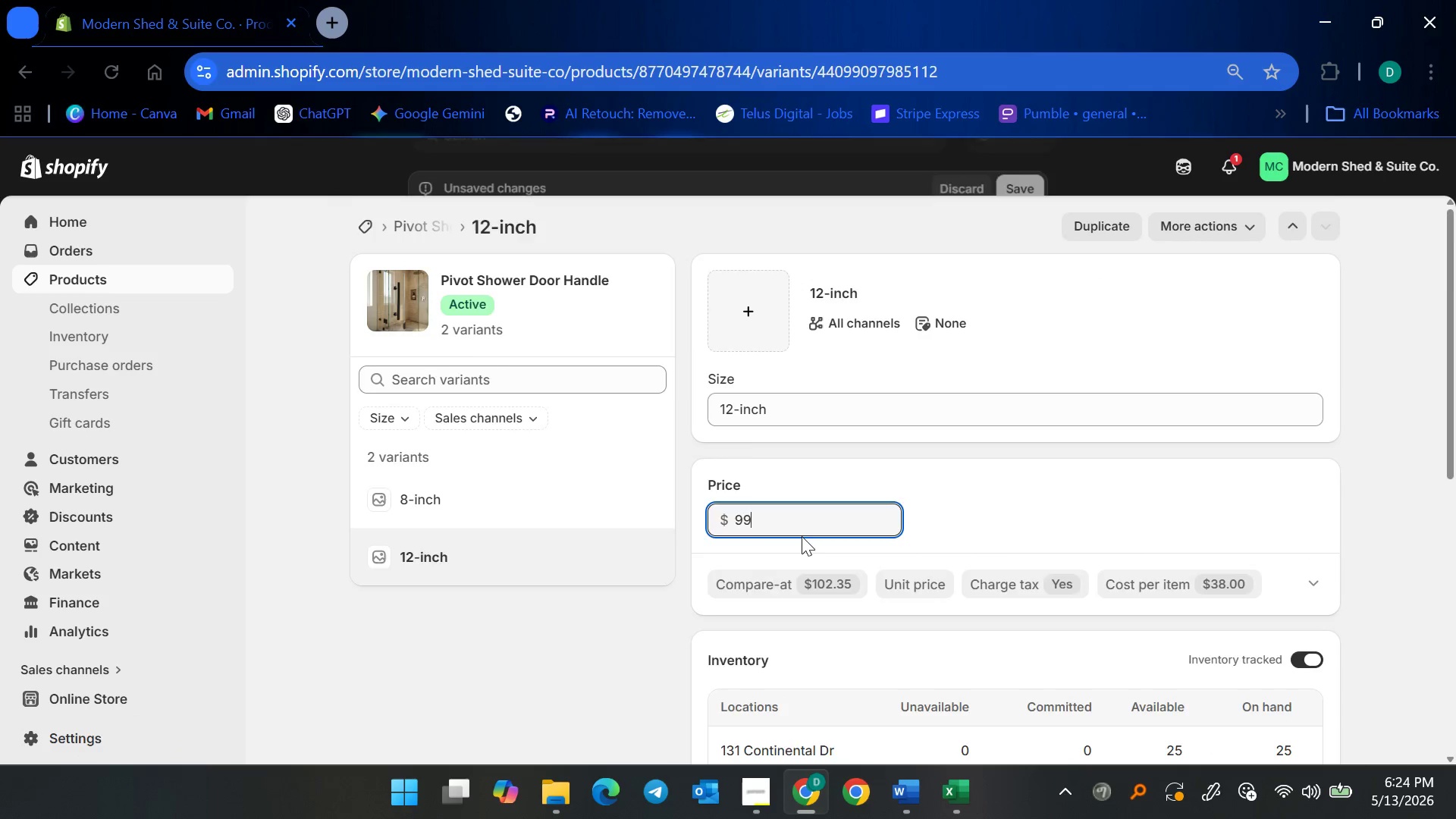 
scroll: coordinate [802, 536], scroll_direction: down, amount: 4.0
 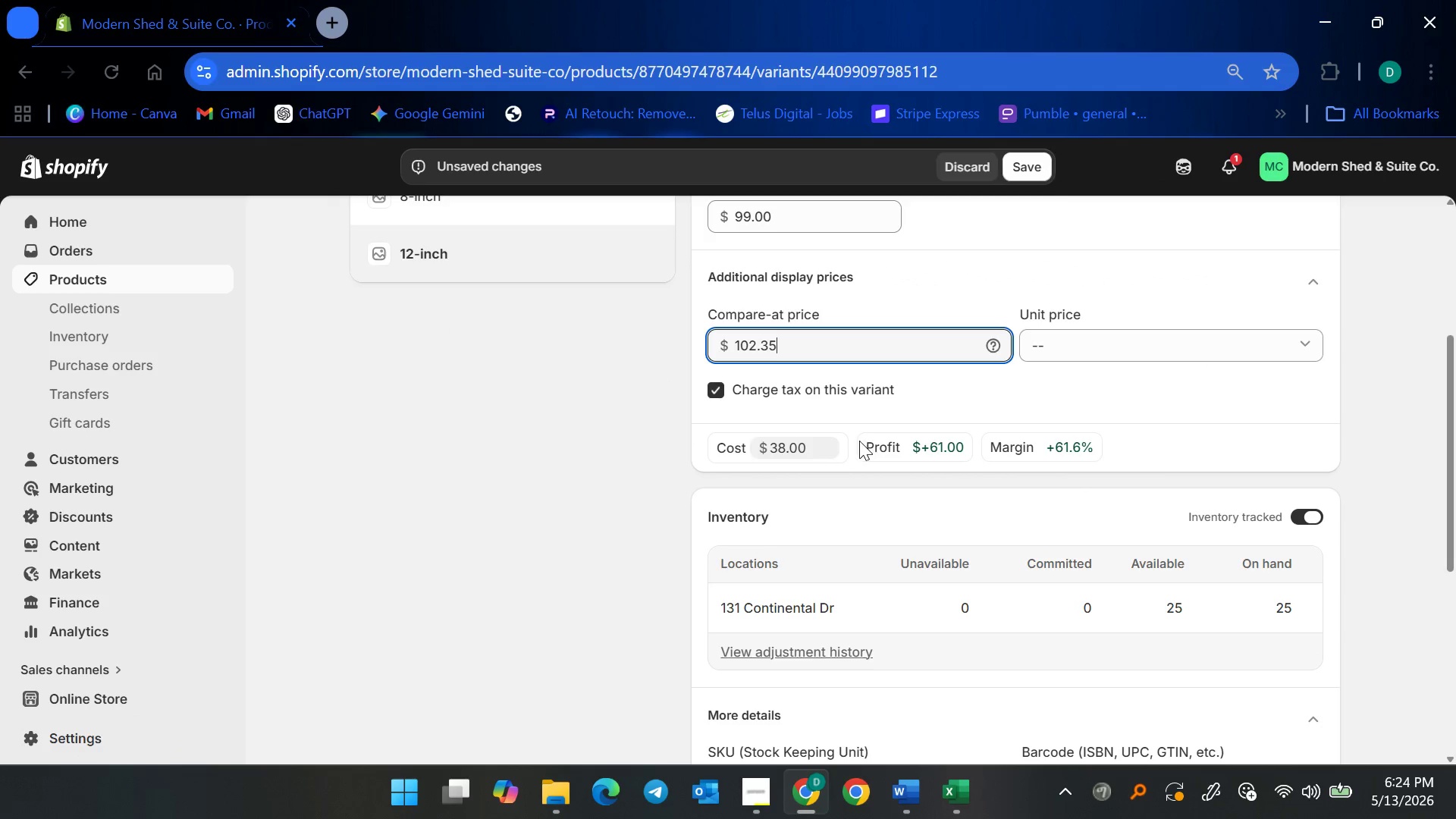 
key(Control+ControlLeft)
 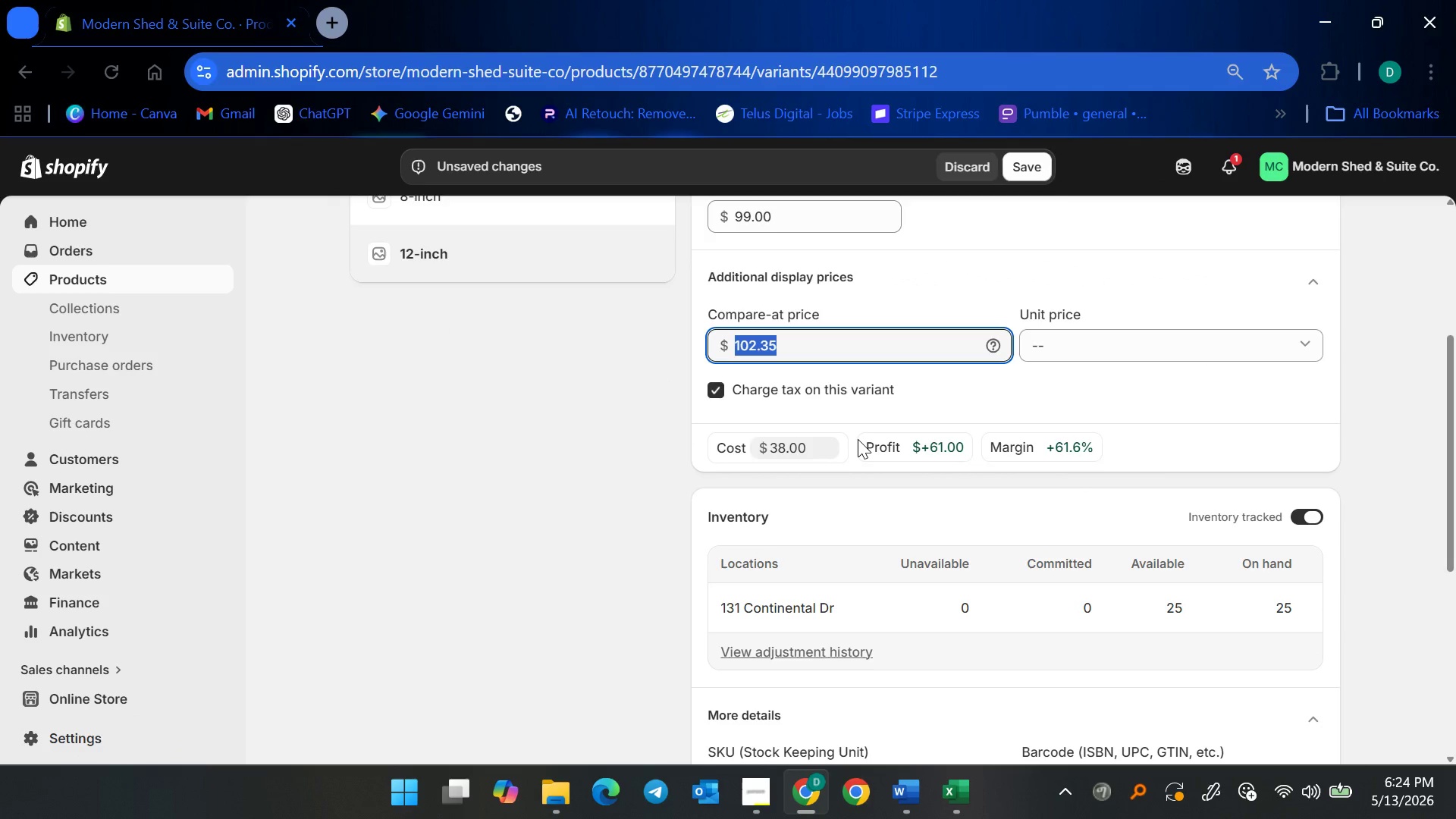 
key(Control+A)
 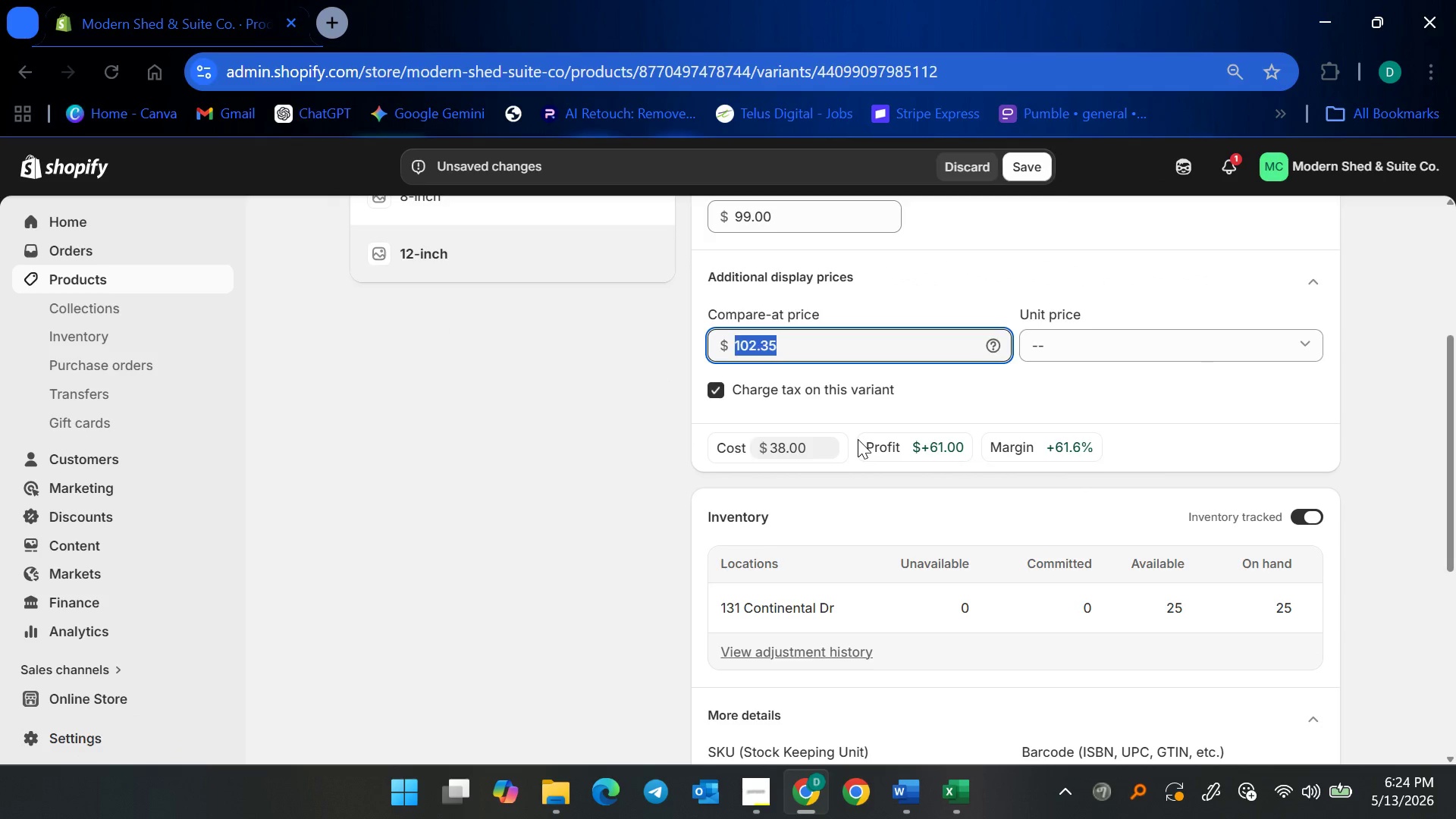 
type(113.85)
 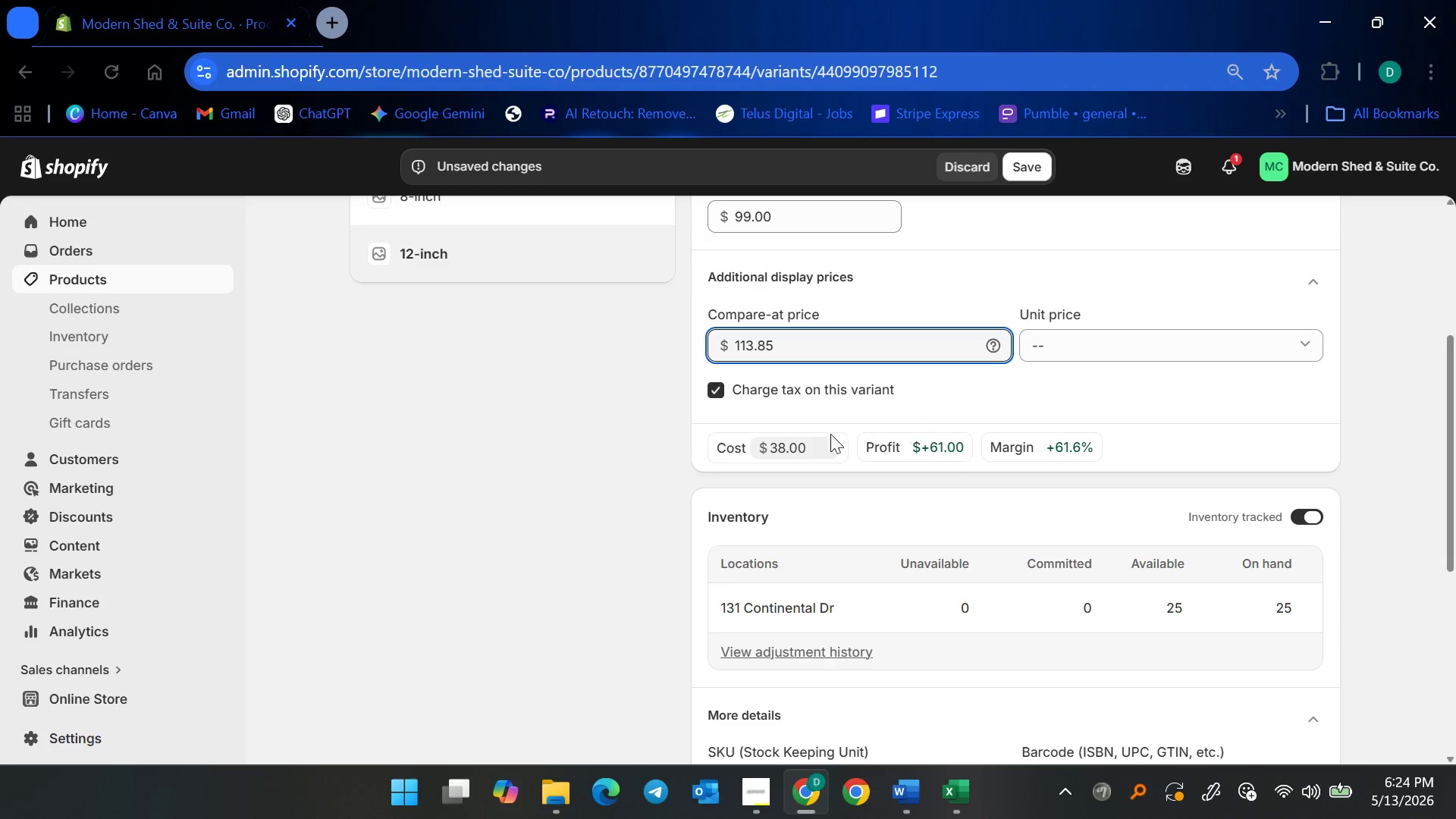 
left_click([799, 439])
 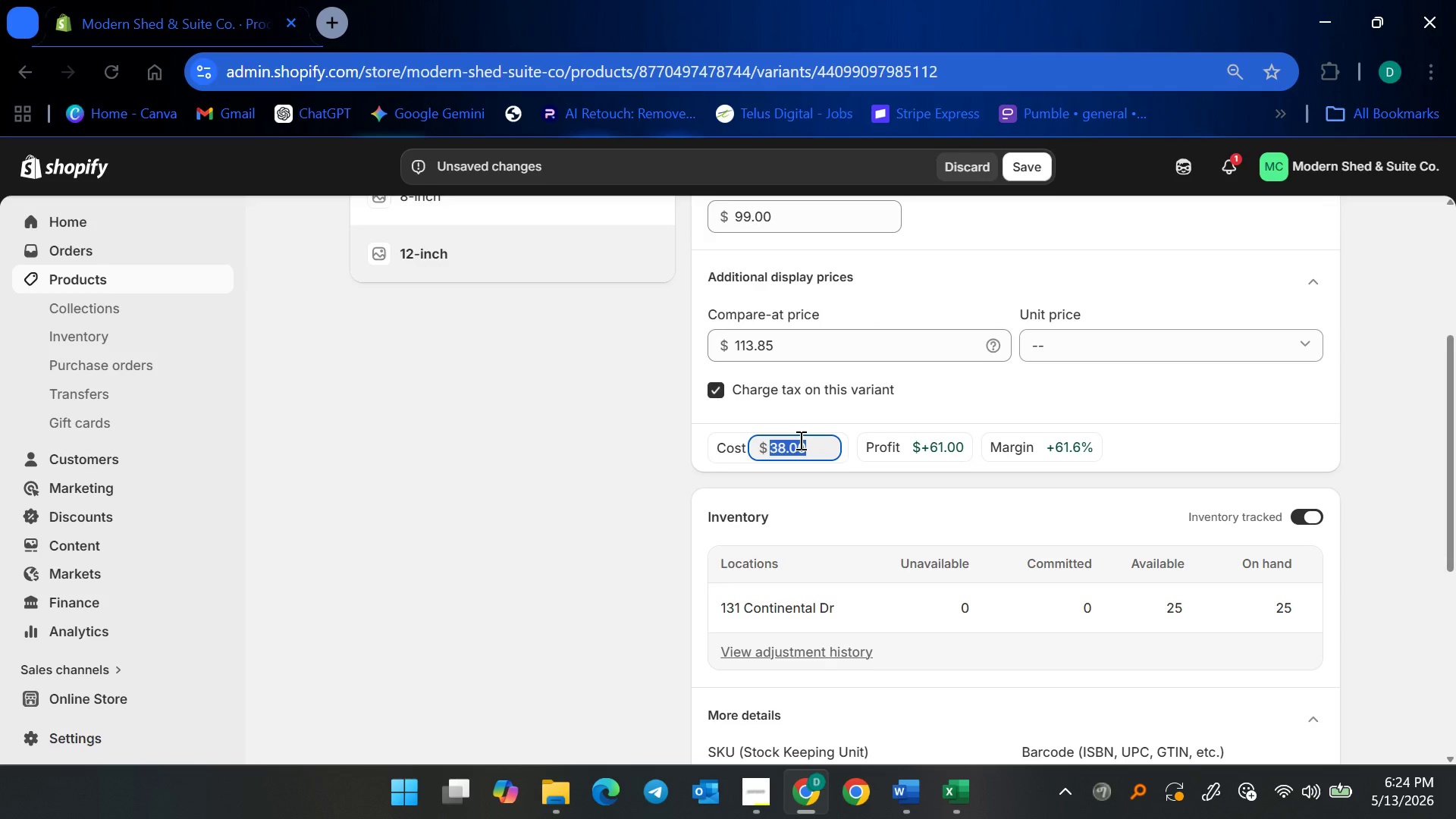 
wait(5.61)
 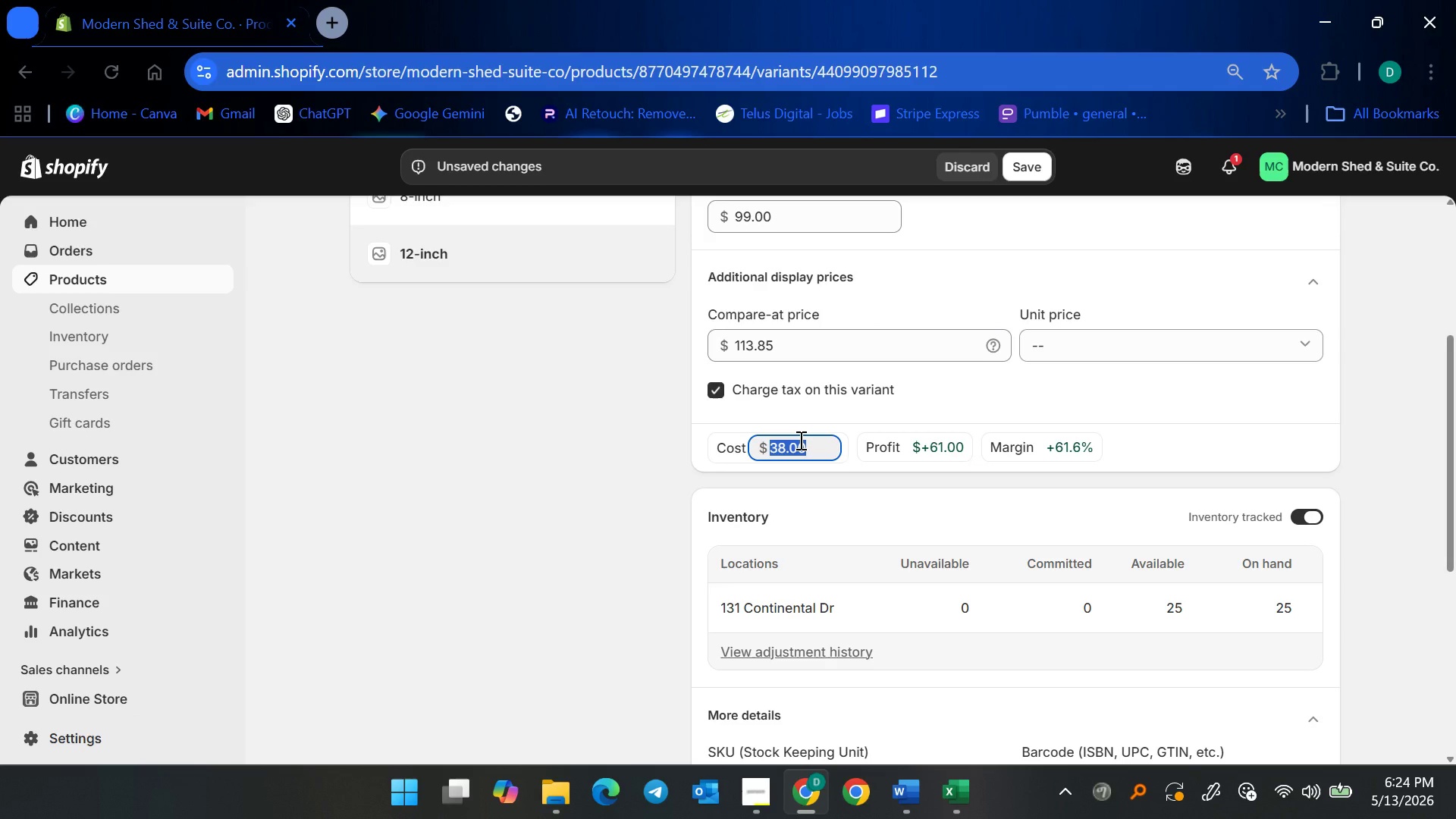 
left_click([1025, 166])
 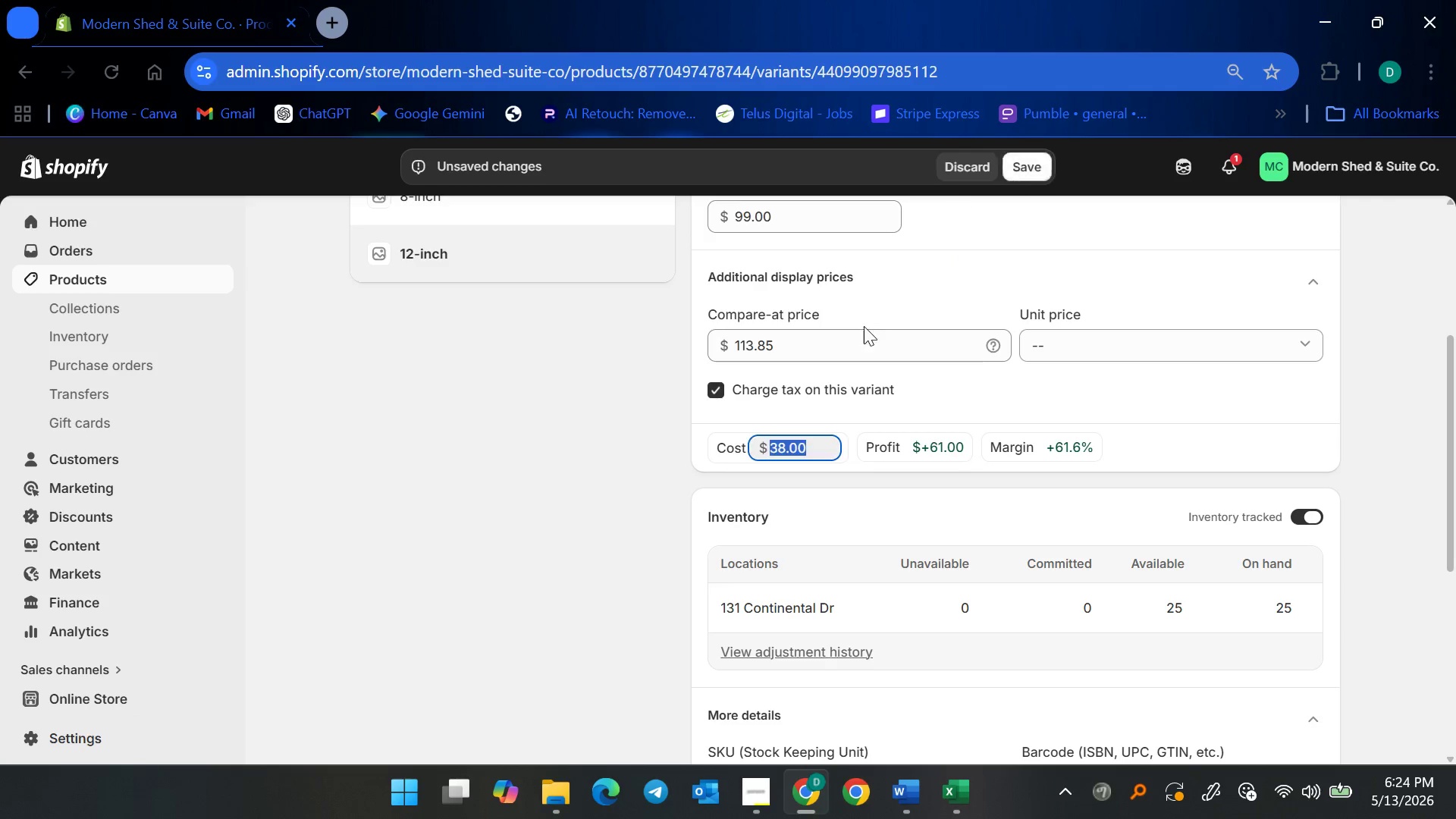 
scroll: coordinate [864, 406], scroll_direction: down, amount: 2.0
 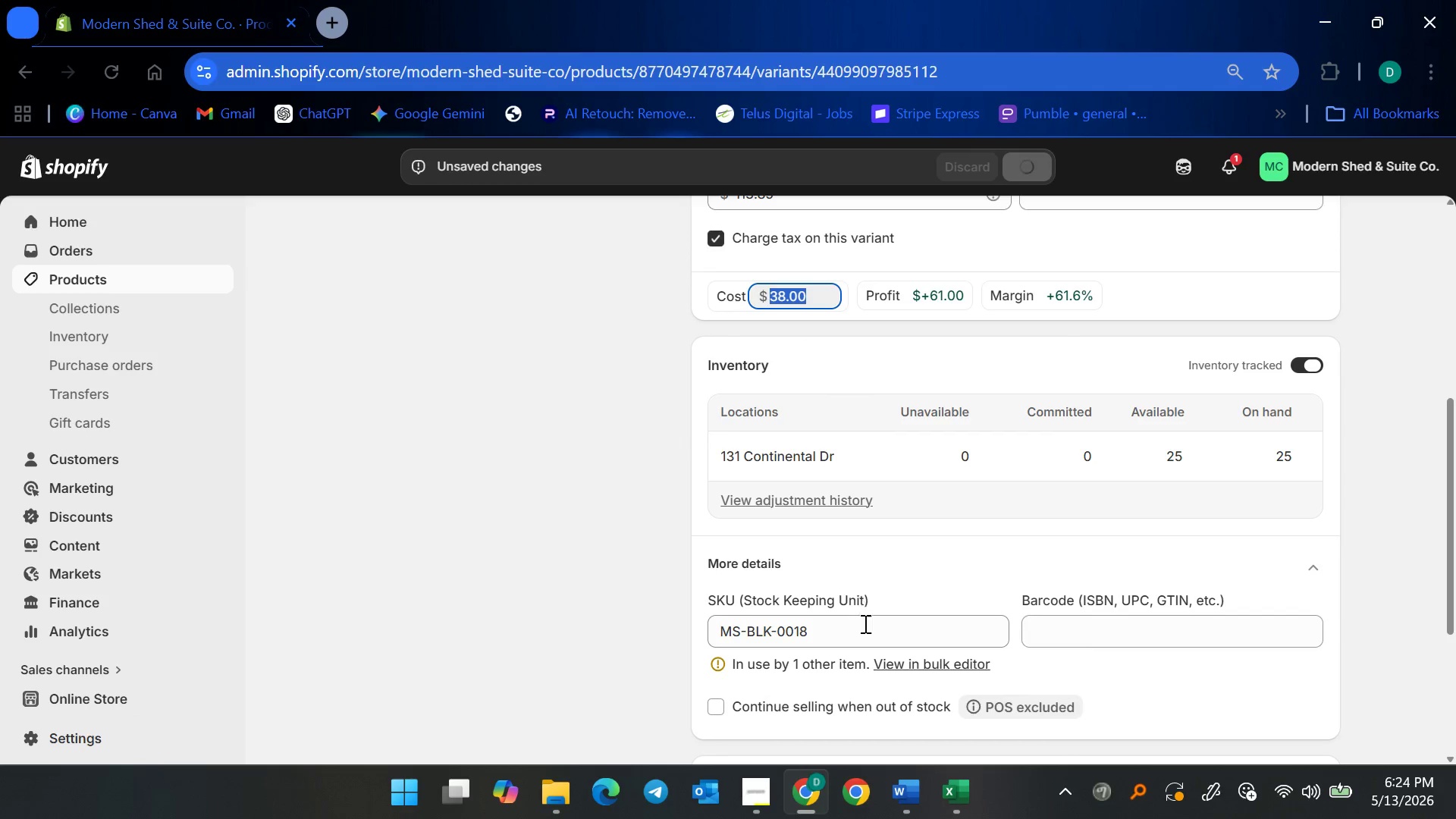 
left_click([859, 633])
 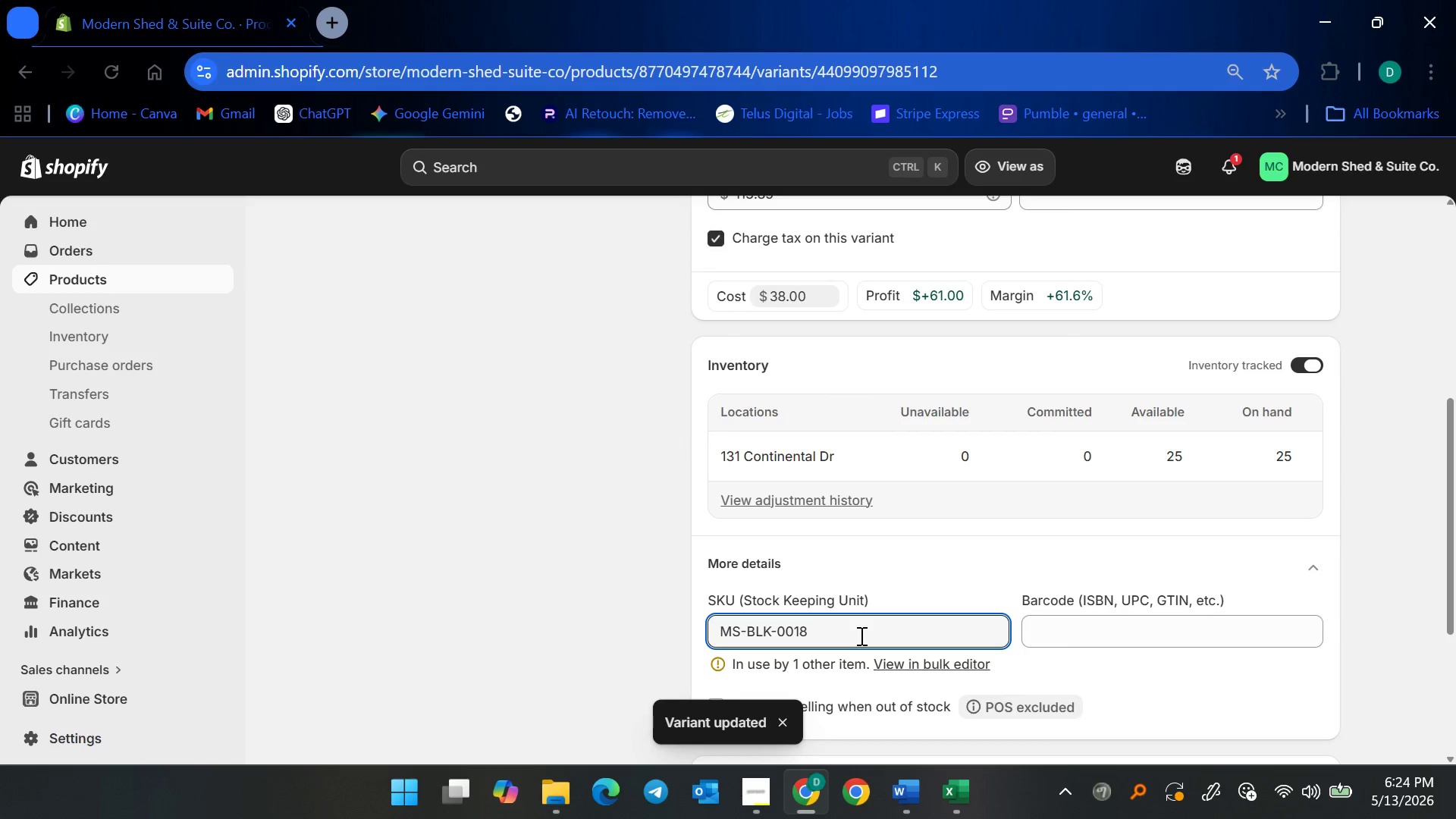 
key(Backspace)
type(7-12)
 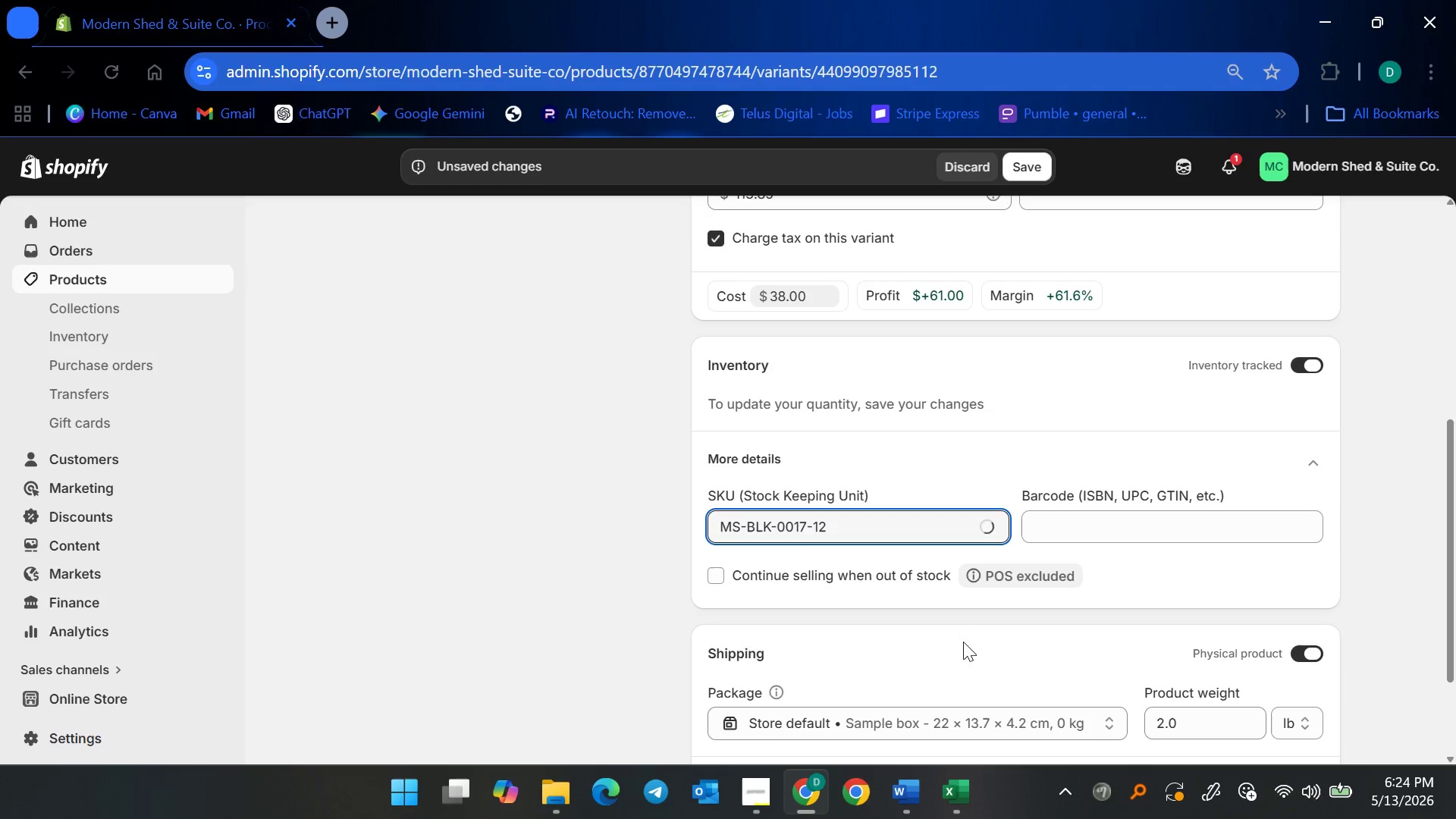 
scroll: coordinate [1109, 643], scroll_direction: down, amount: 2.0
 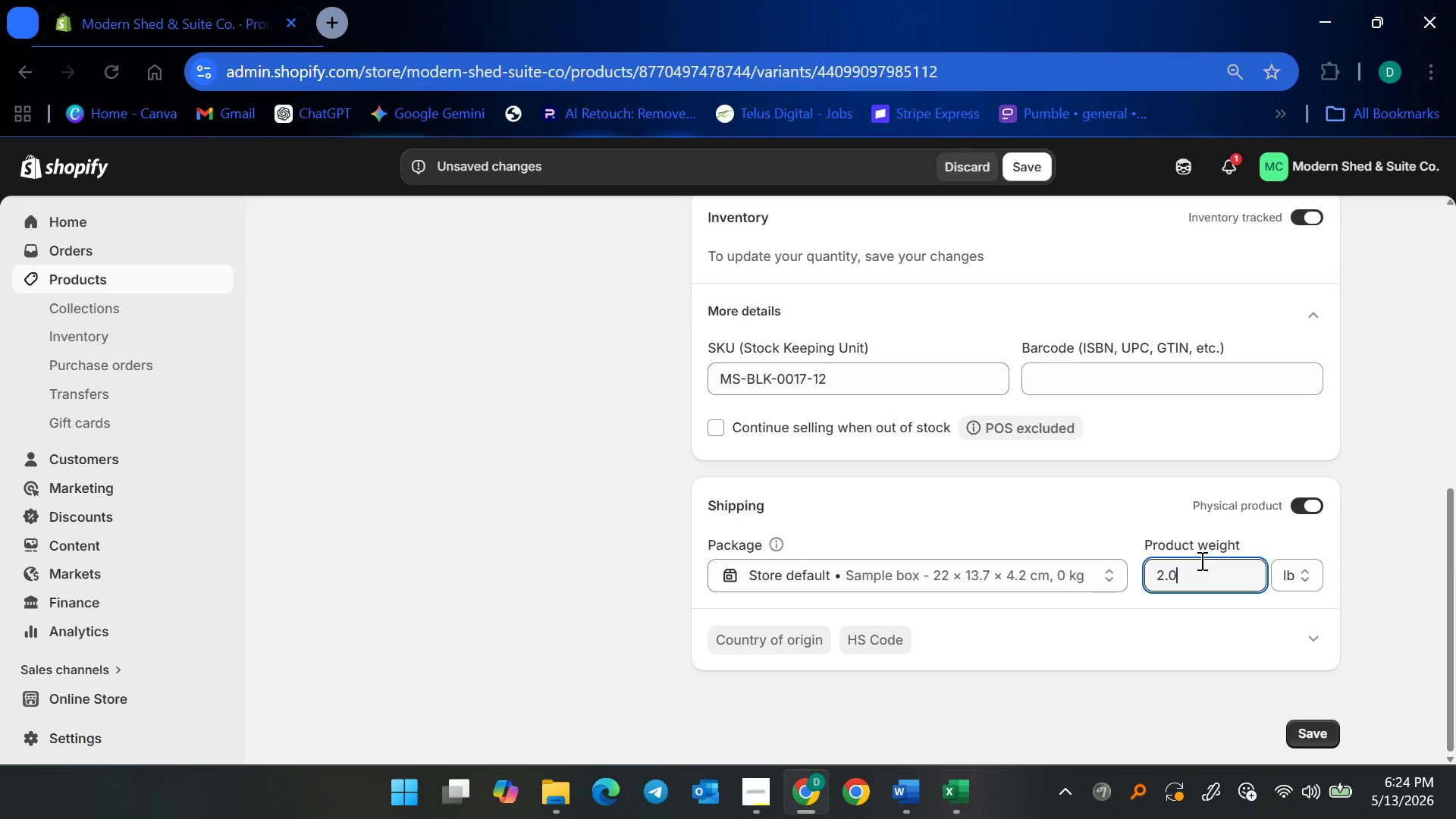 
key(Backspace)
 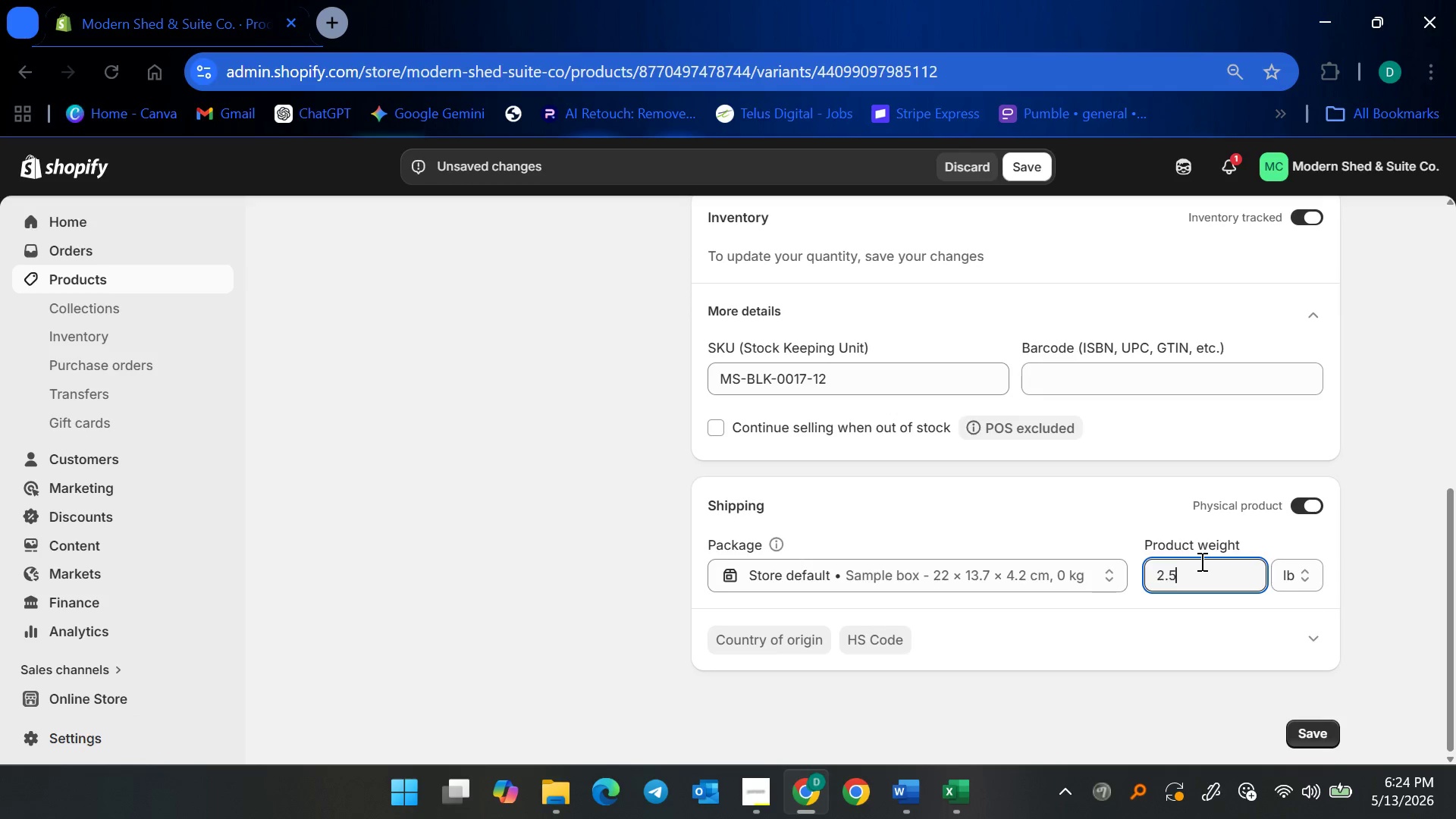 
key(5)
 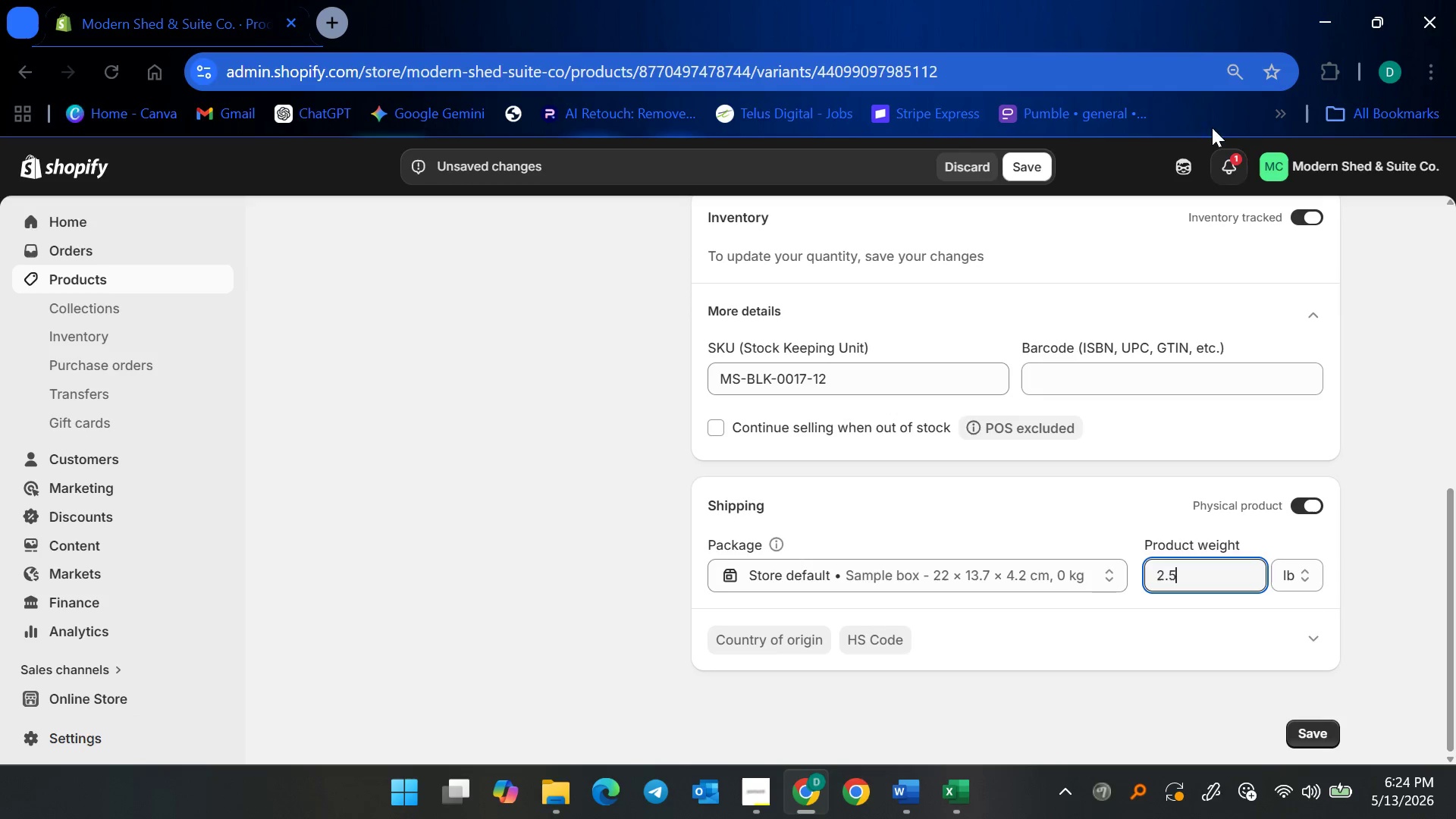 
left_click([1028, 167])
 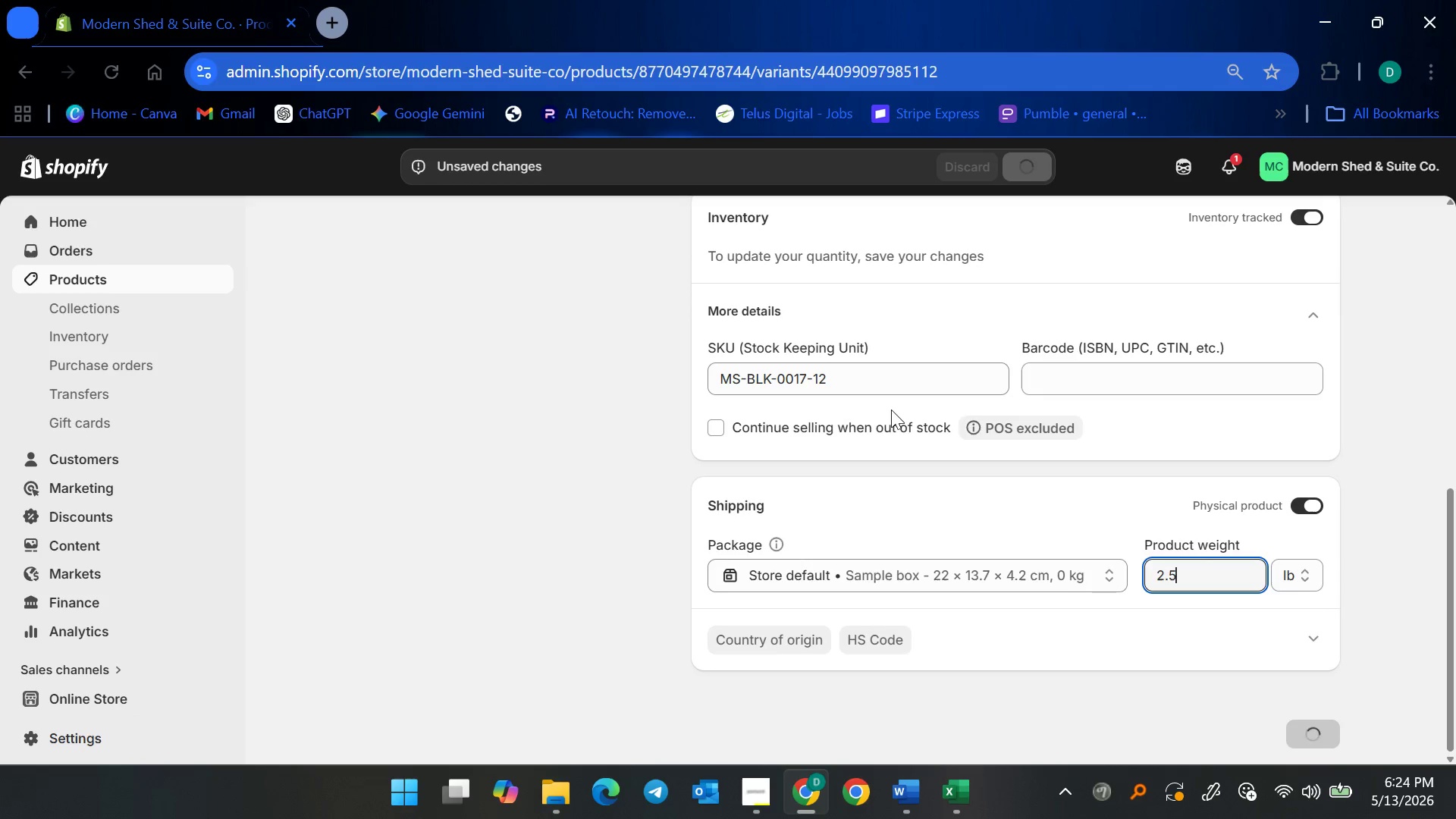 
scroll: coordinate [891, 410], scroll_direction: none, amount: 0.0
 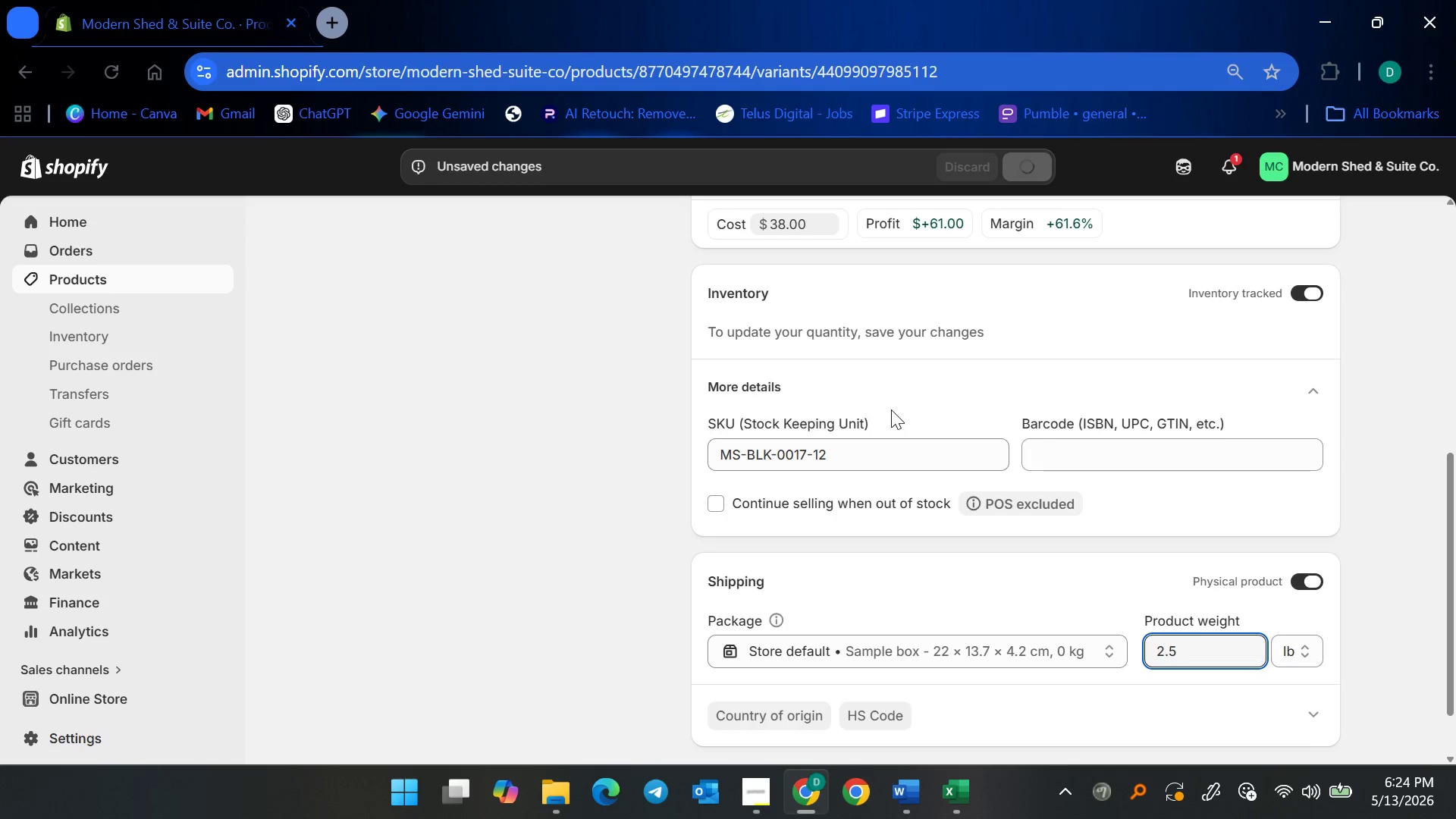 
scroll: coordinate [664, 424], scroll_direction: up, amount: 4.0
 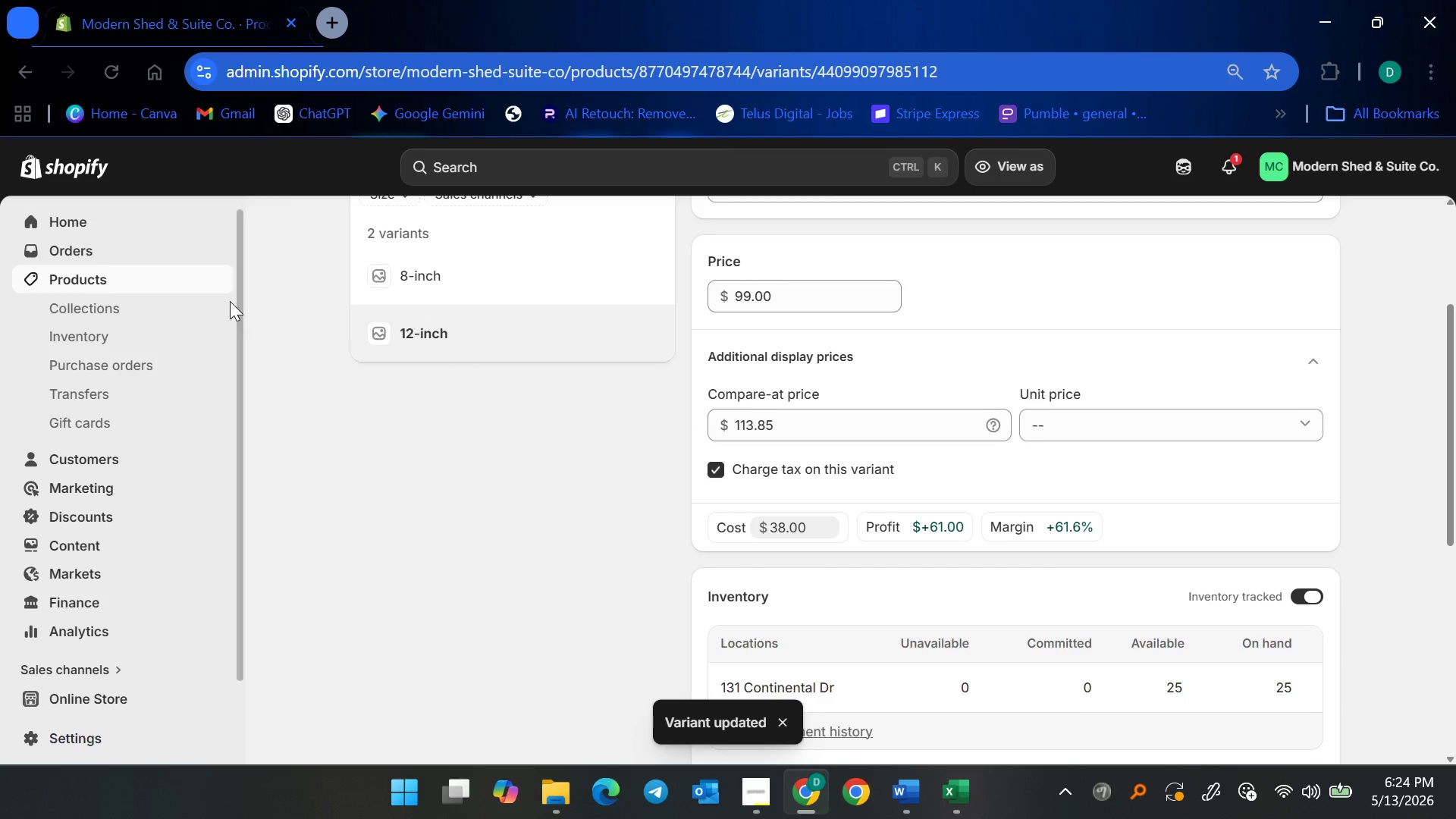 
left_click([184, 284])
 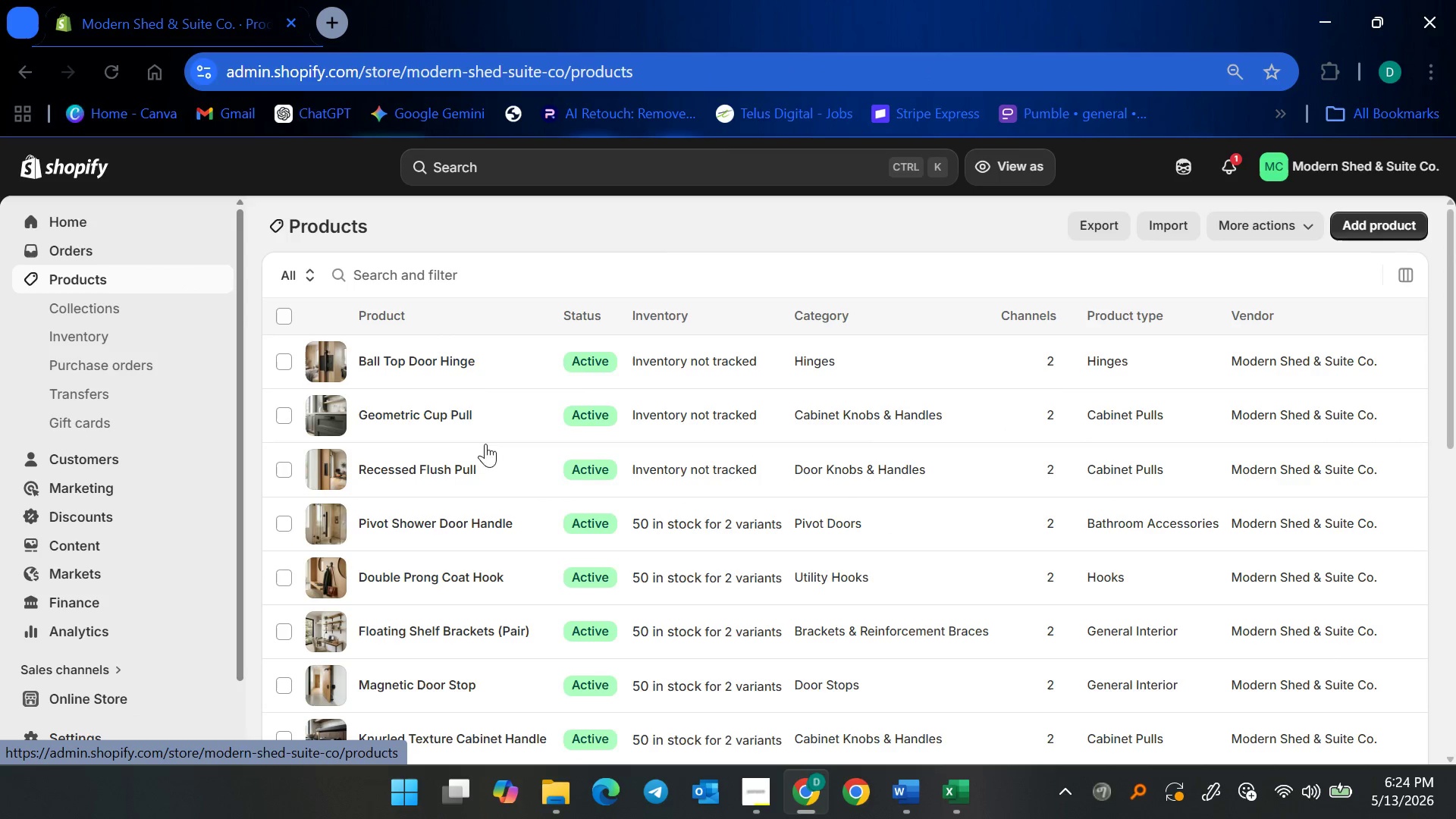 
scroll: coordinate [655, 588], scroll_direction: down, amount: 9.0
 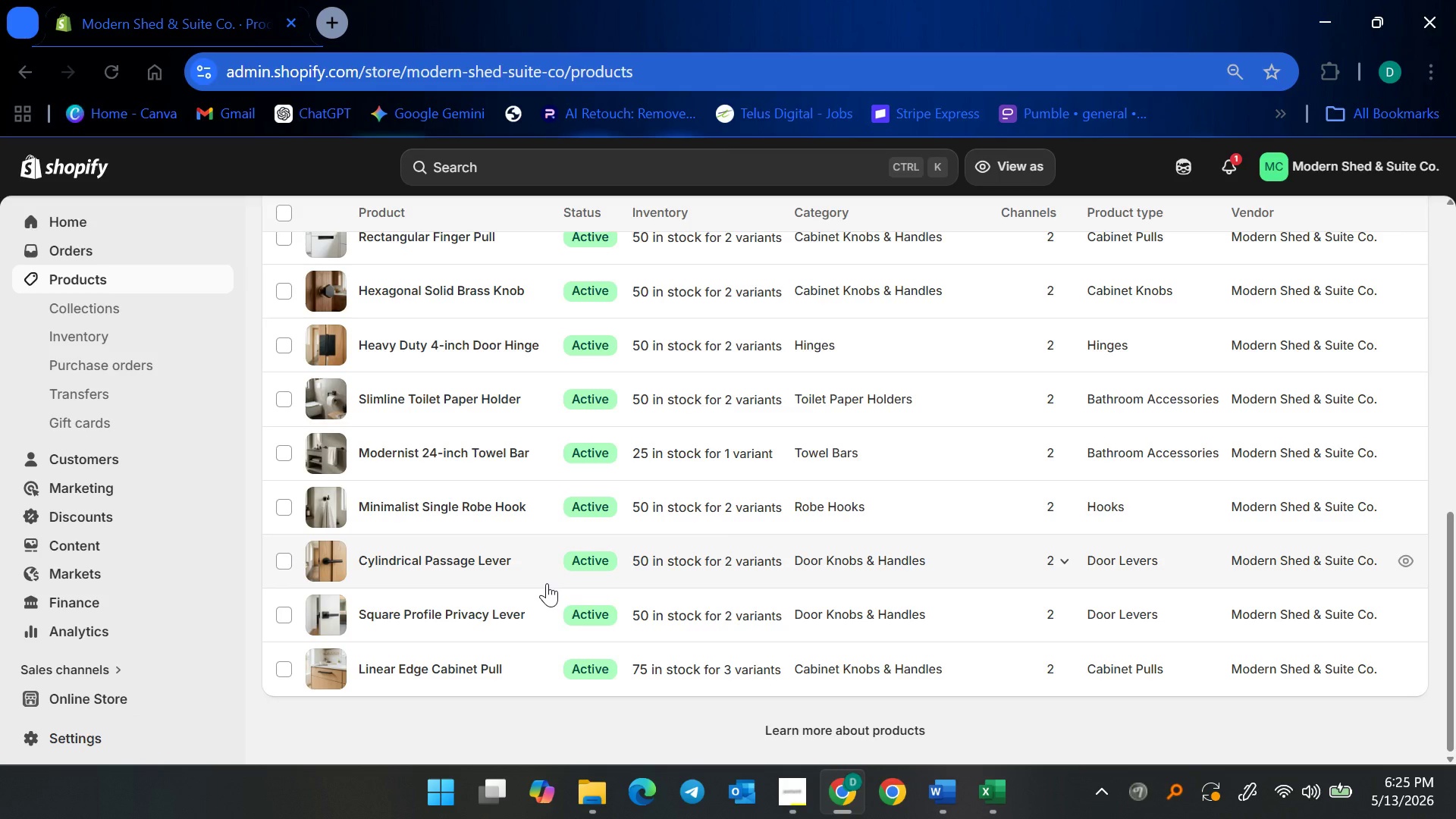 
wait(35.97)
 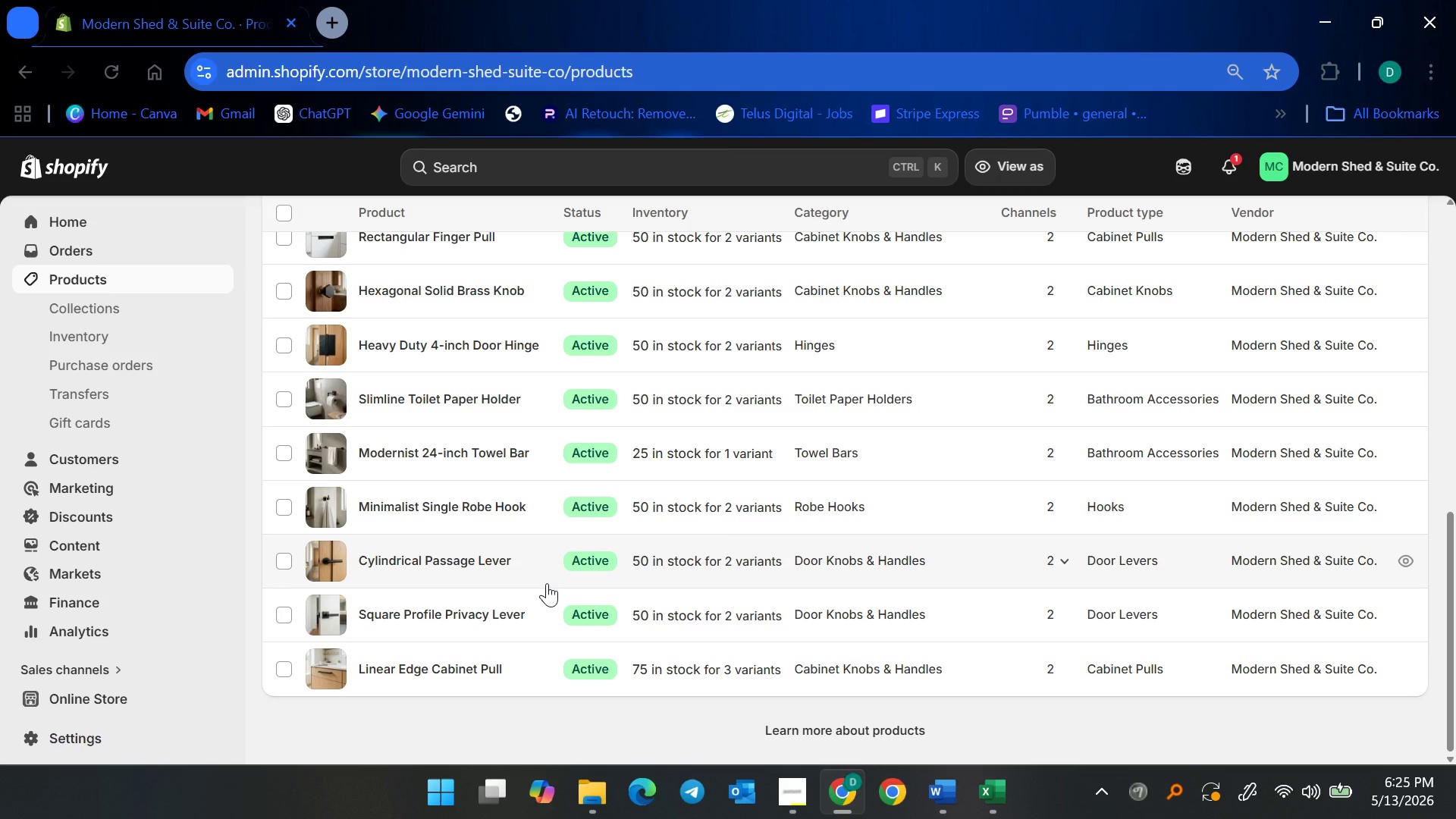 
scroll: coordinate [507, 525], scroll_direction: up, amount: 10.0
 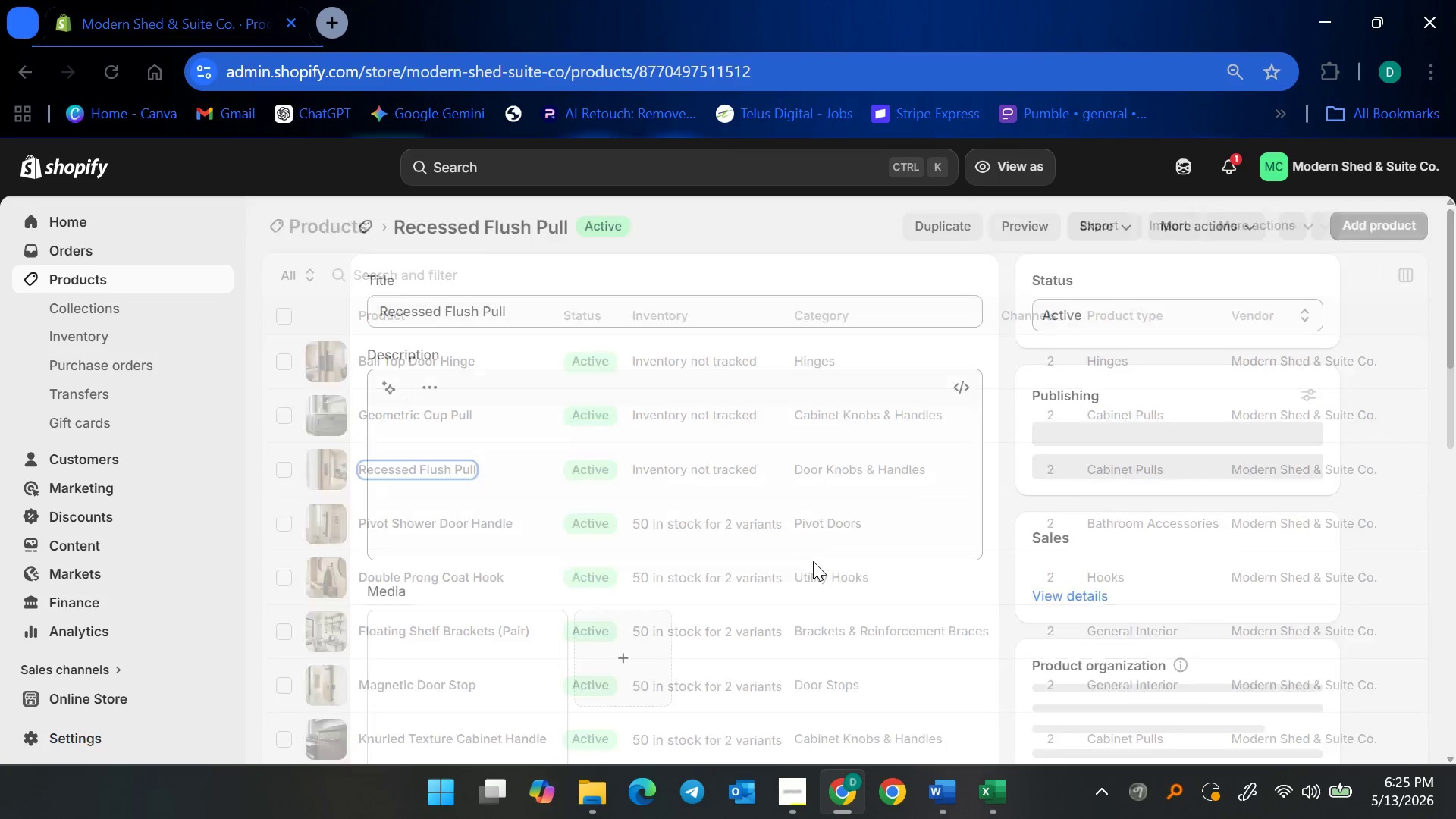 
left_click([795, 788])